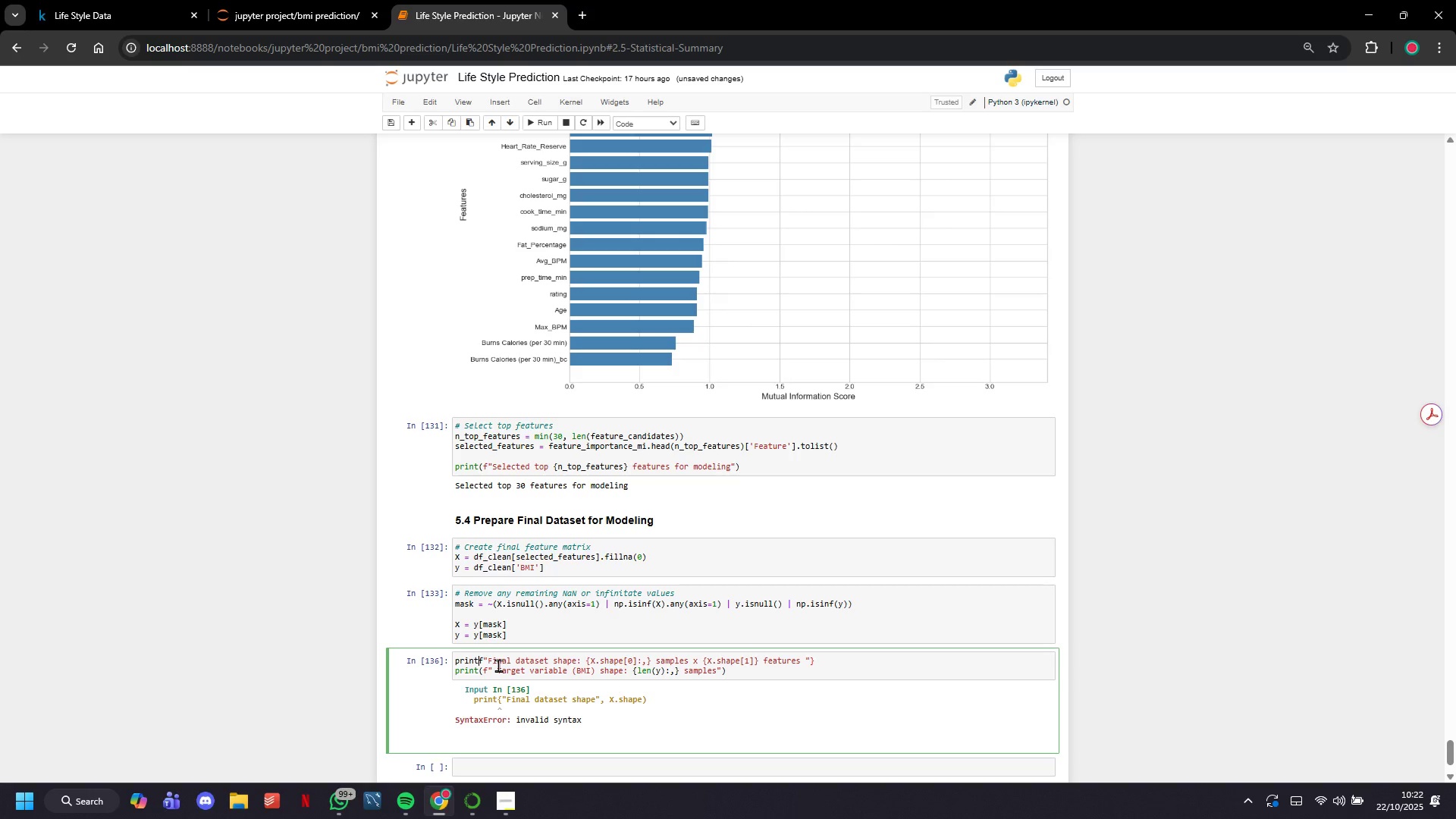 
key(Shift+BracketLeft)
 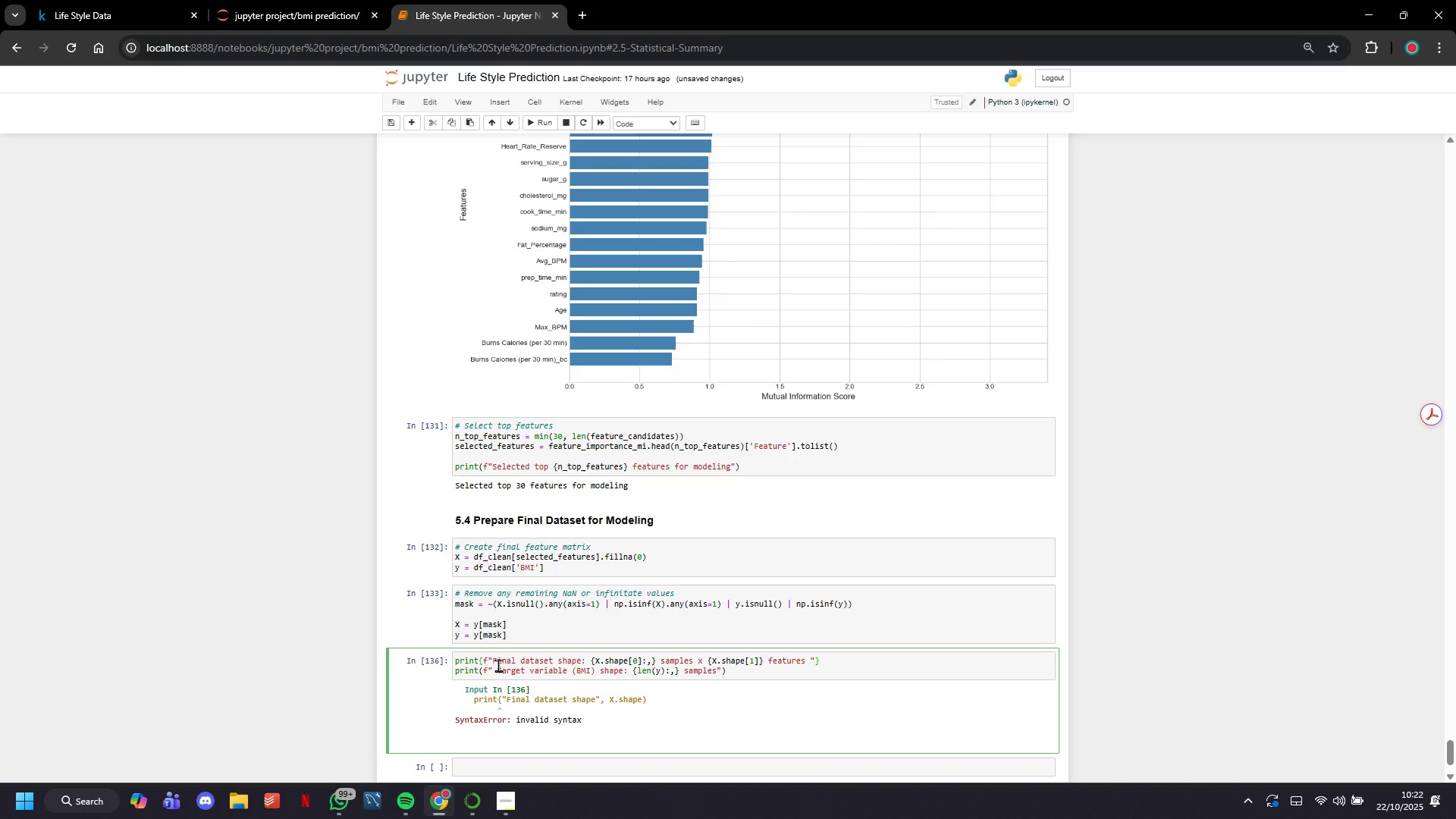 
key(Backspace)
 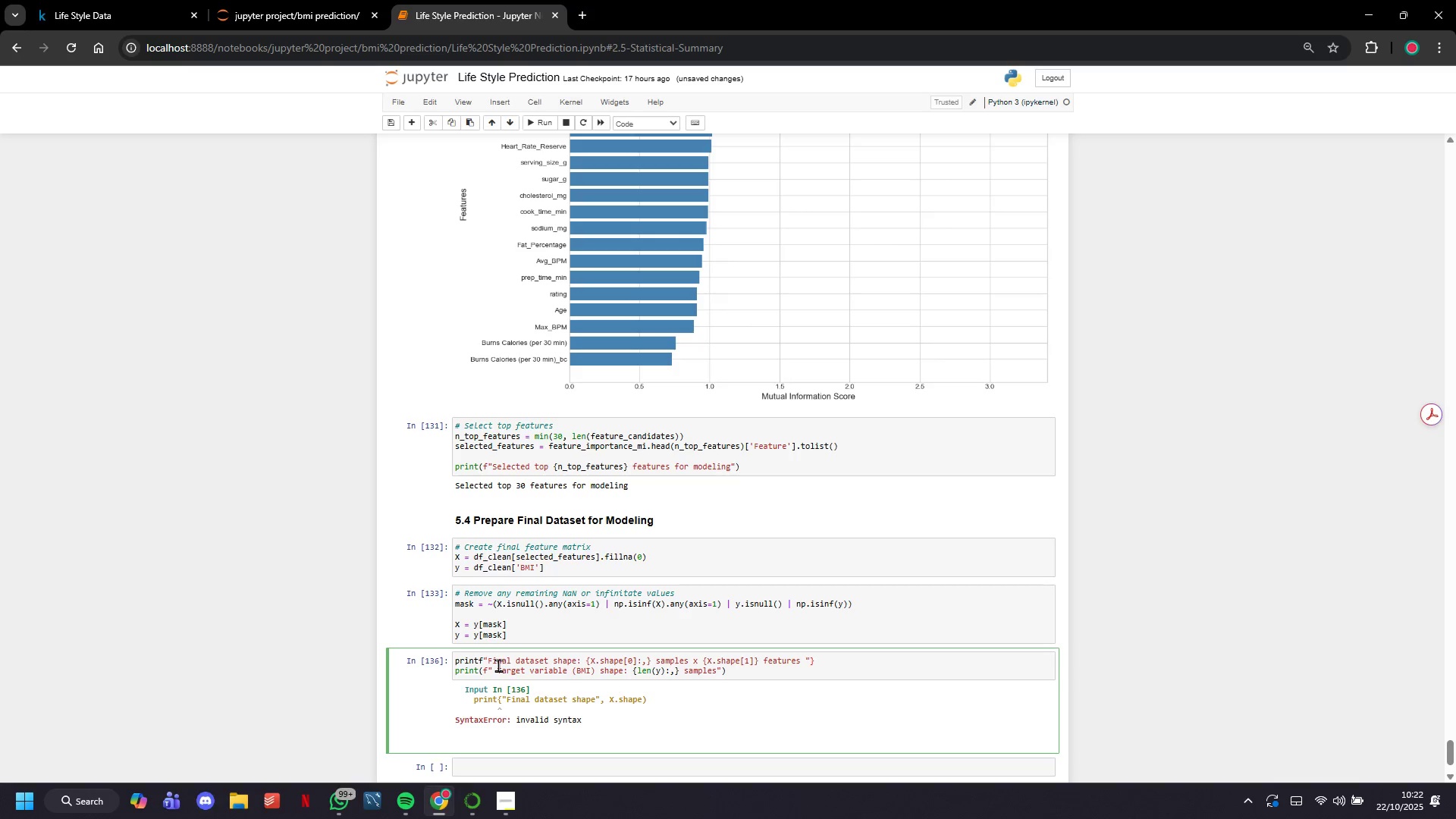 
key(Shift+9)
 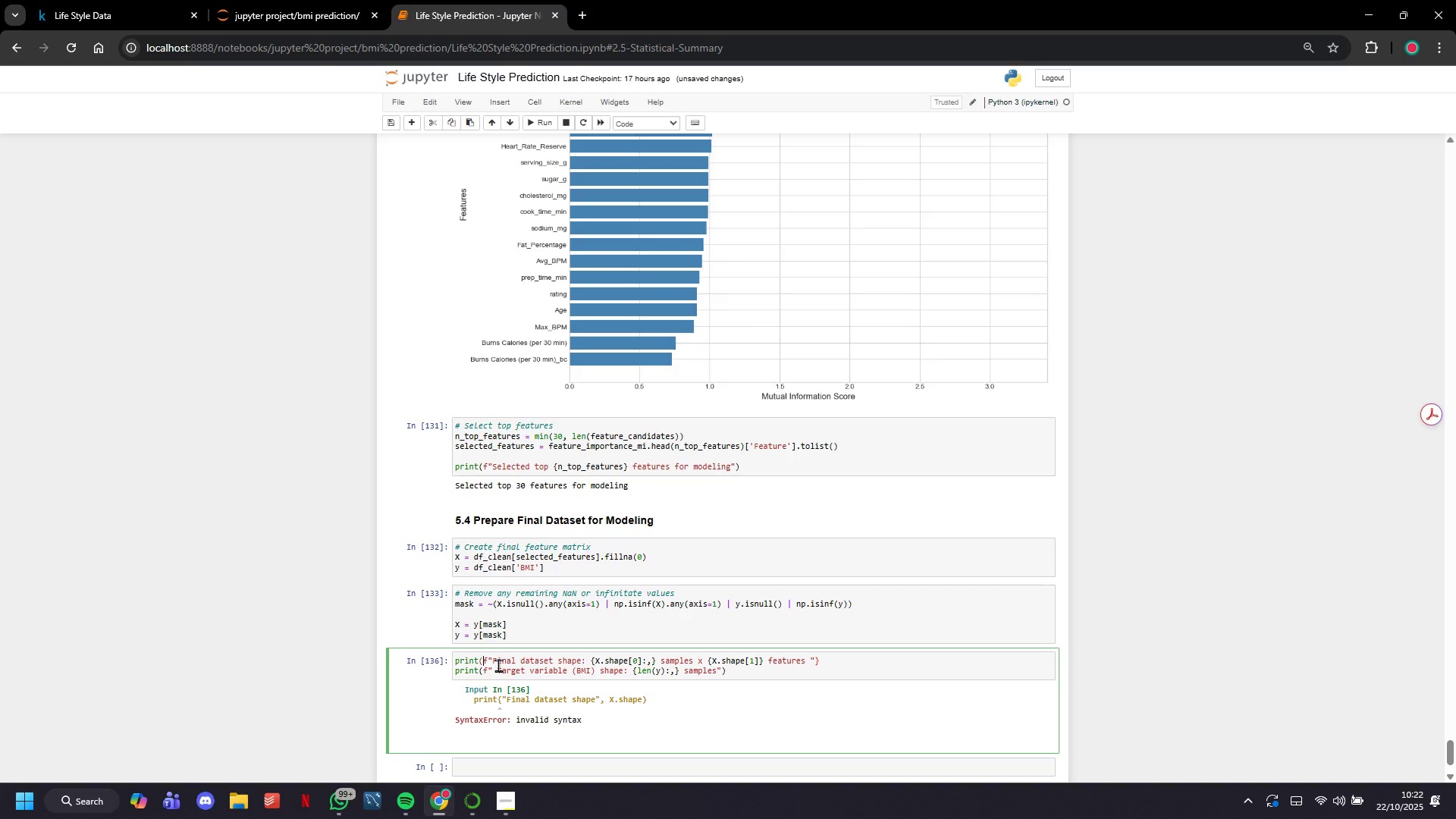 
key(ArrowDown)
 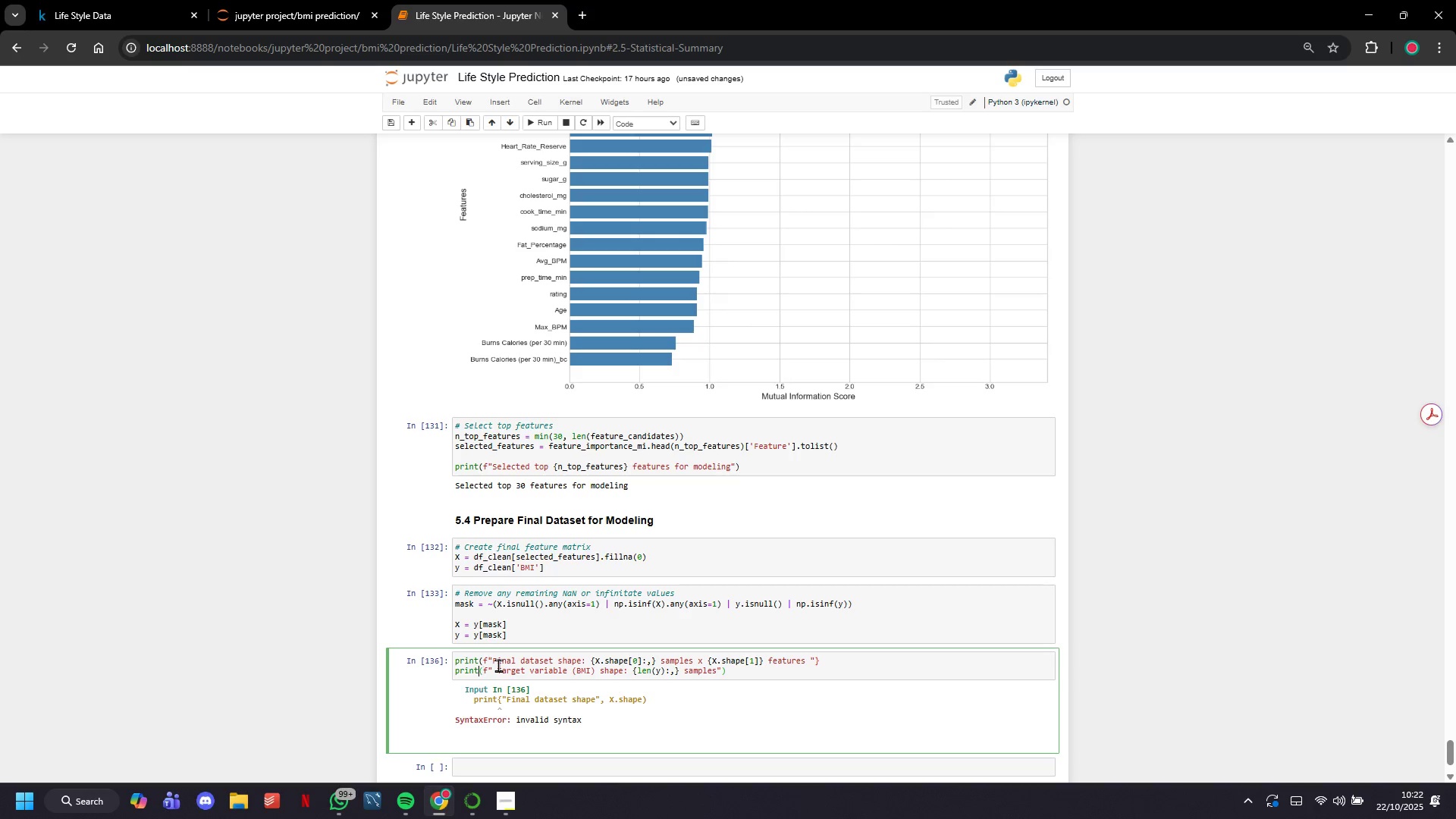 
hold_key(key=ArrowLeft, duration=0.77)
 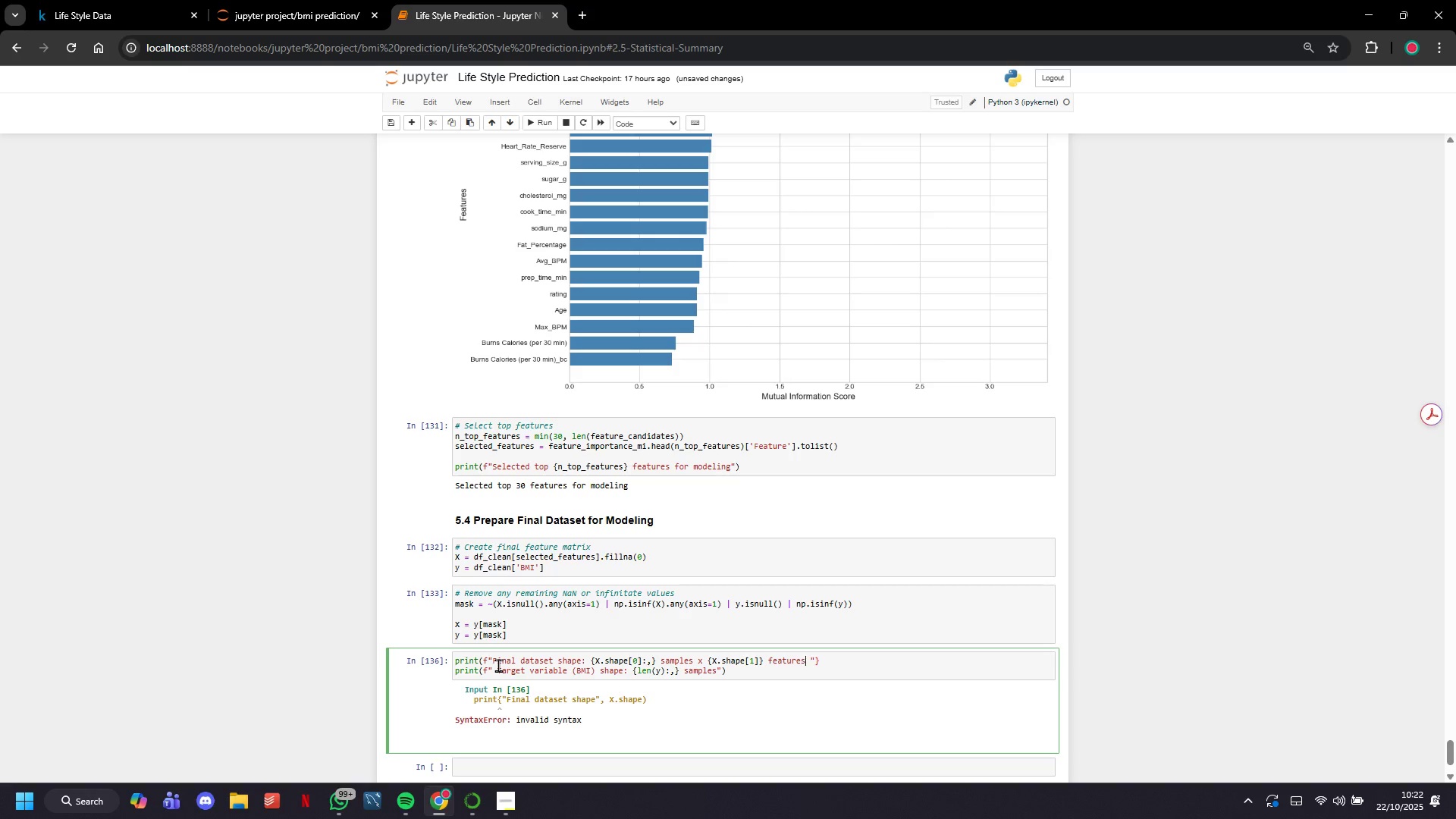 
key(ArrowRight)
 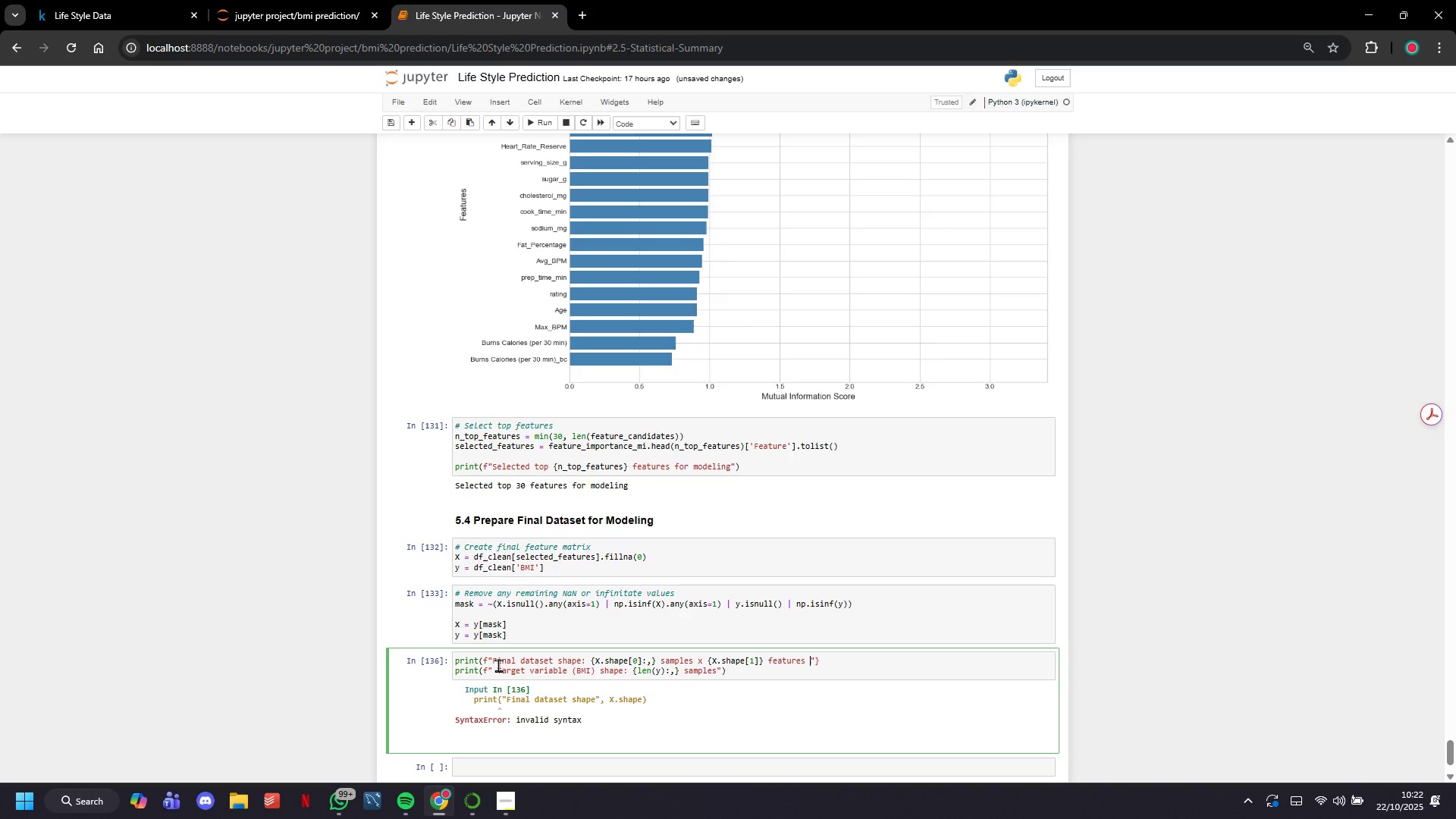 
hold_key(key=ArrowRight, duration=0.3)
 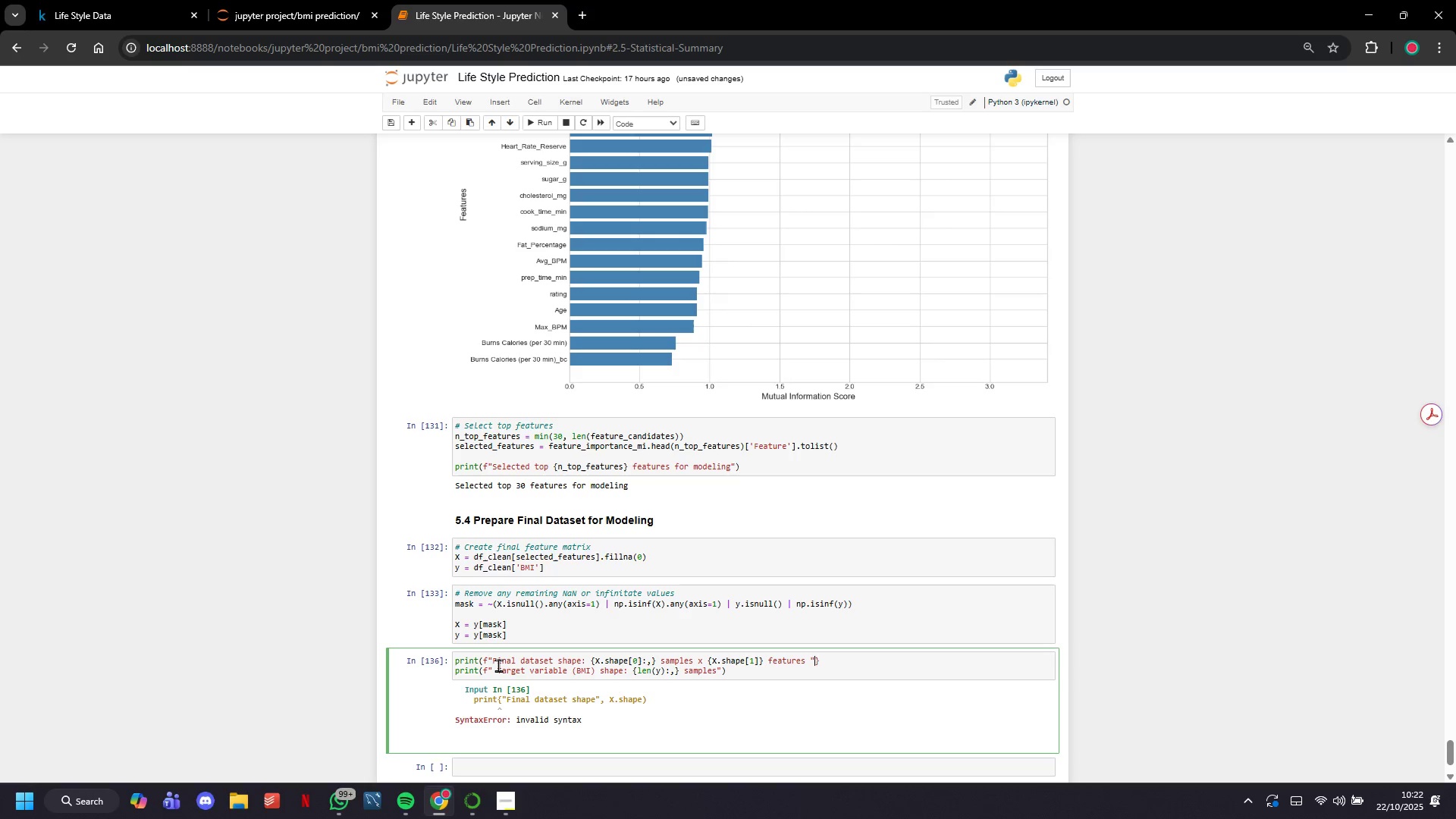 
key(ArrowRight)
 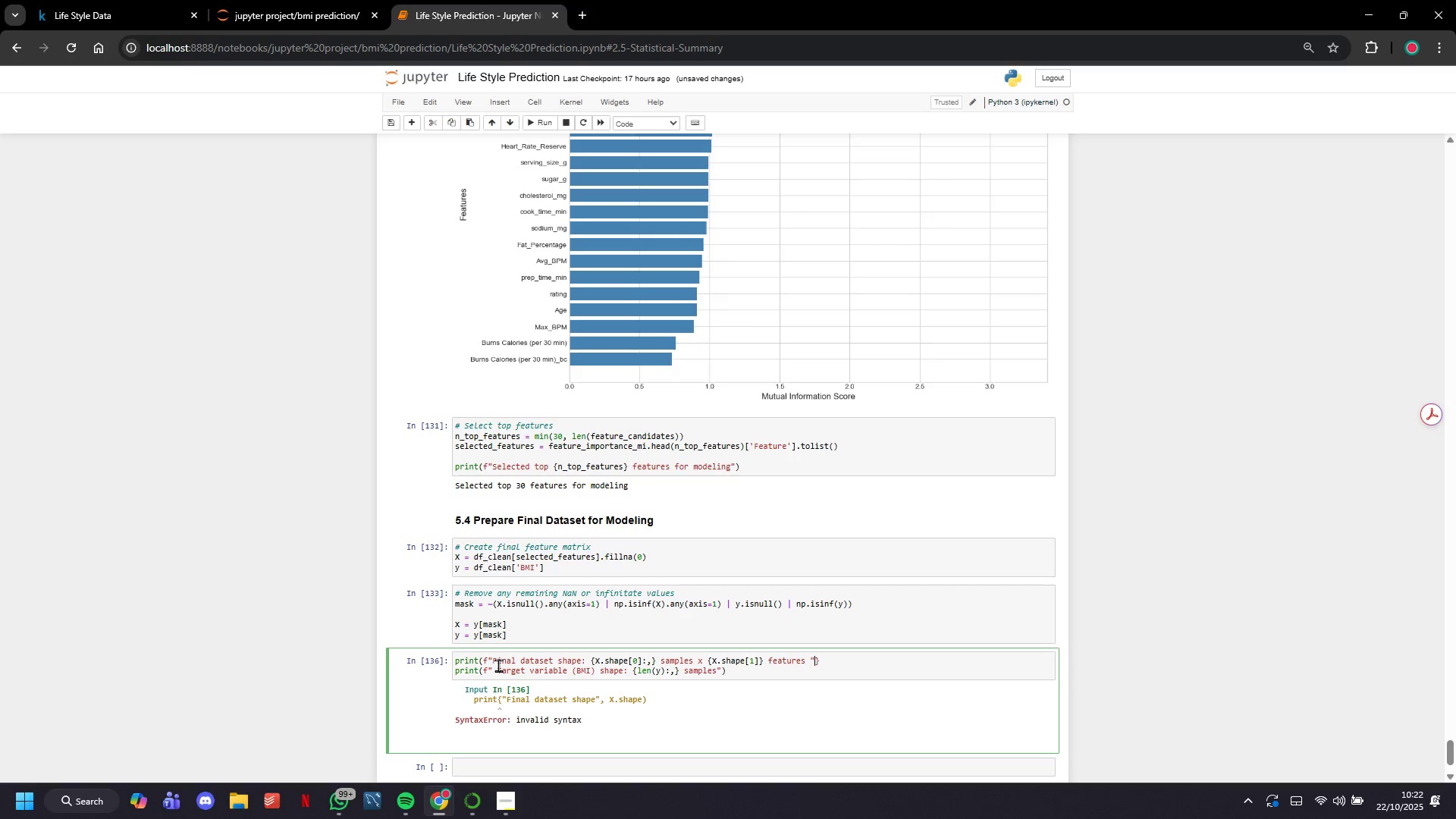 
key(ArrowRight)
 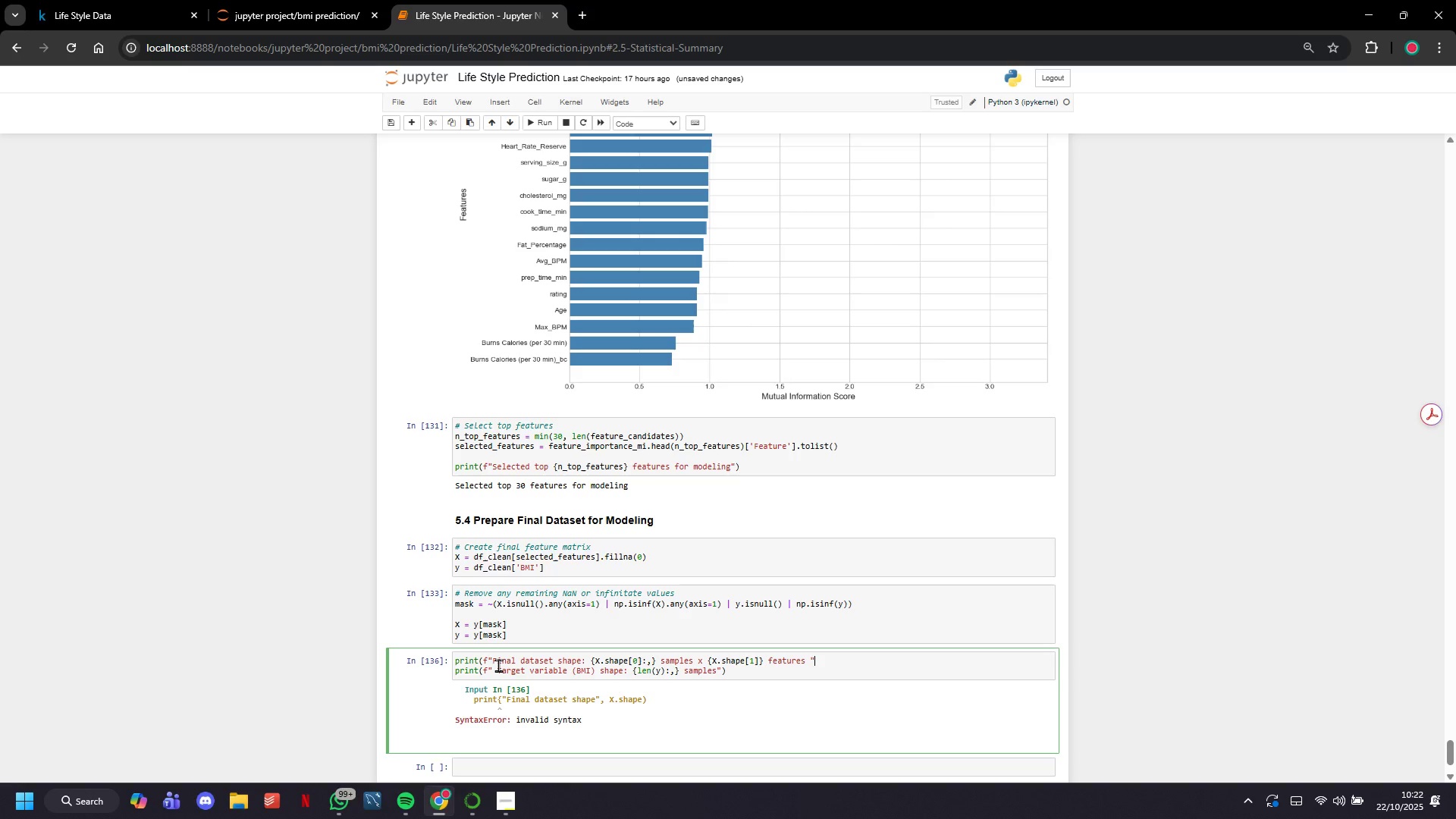 
key(Backspace)
 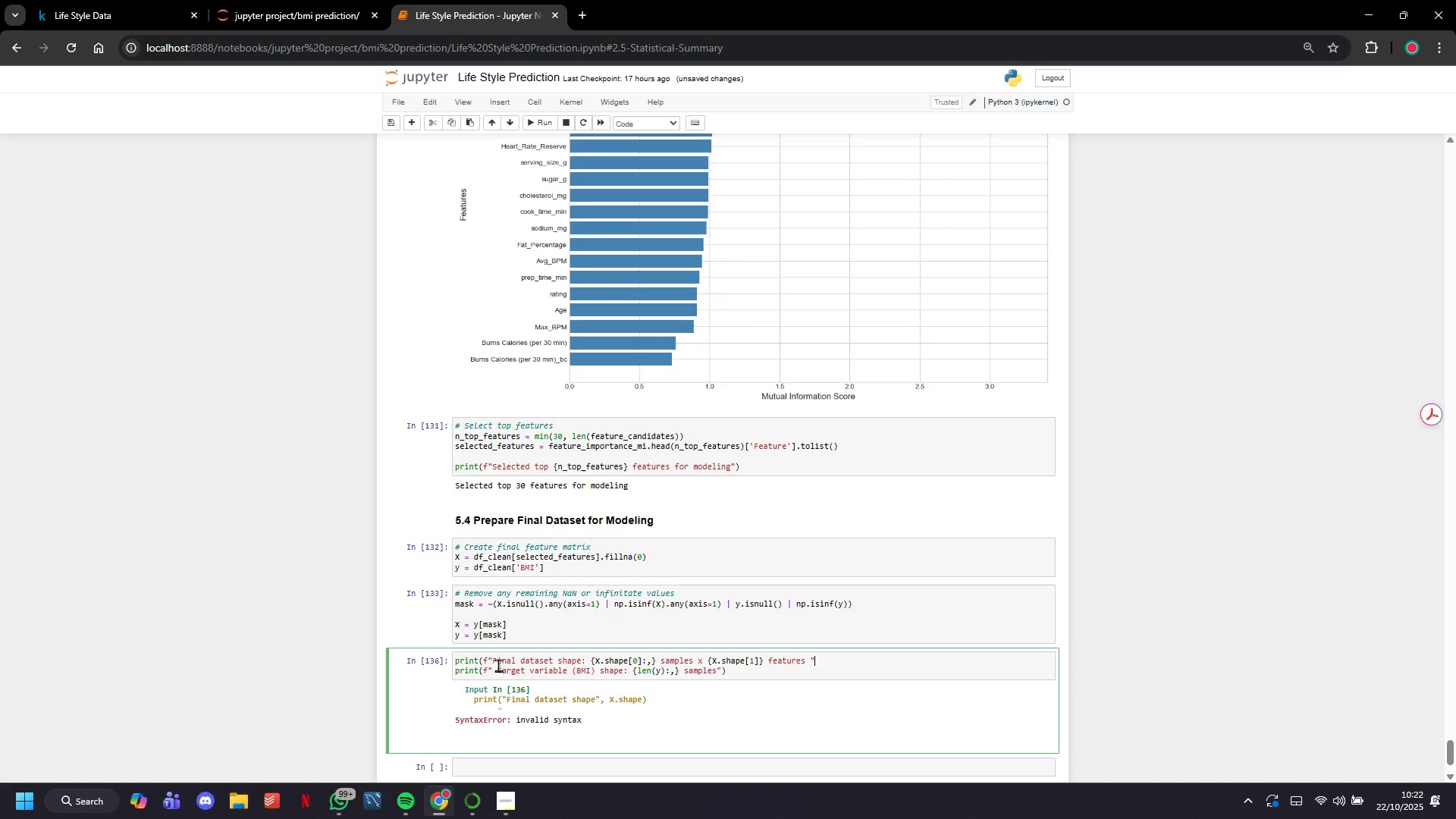 
key(Shift+0)
 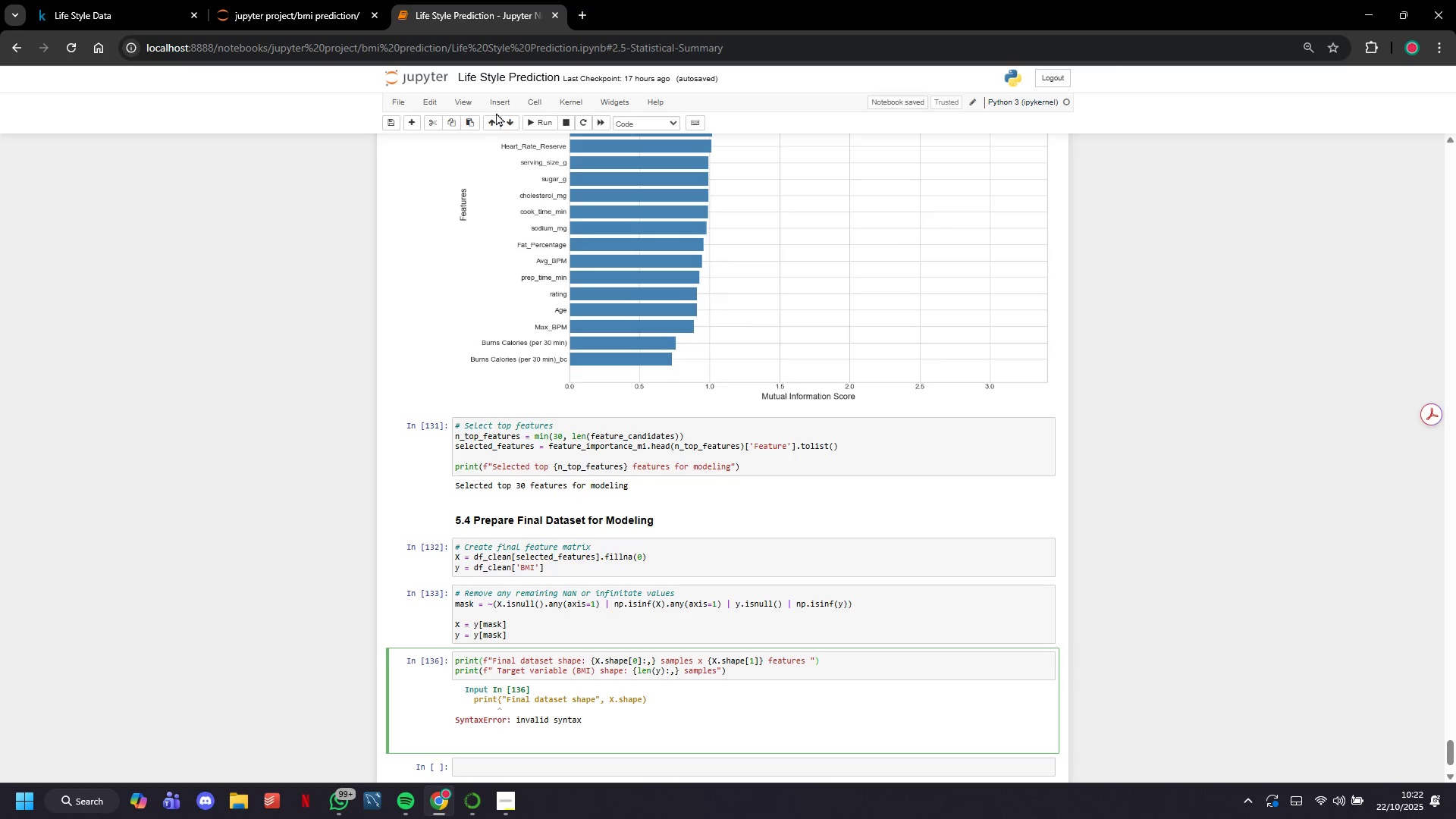 
left_click([533, 124])
 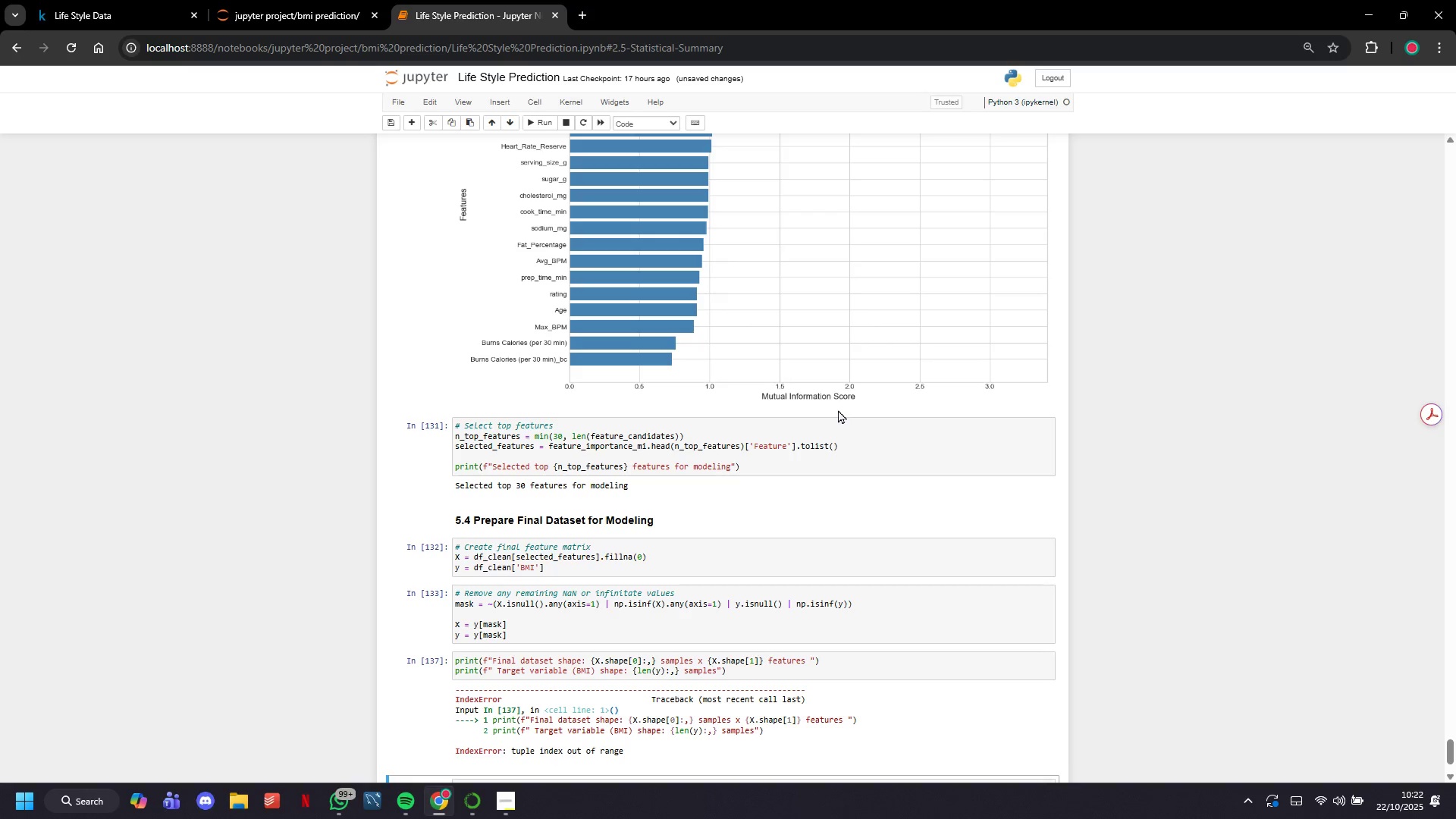 
scroll: coordinate [830, 635], scroll_direction: down, amount: 2.0
 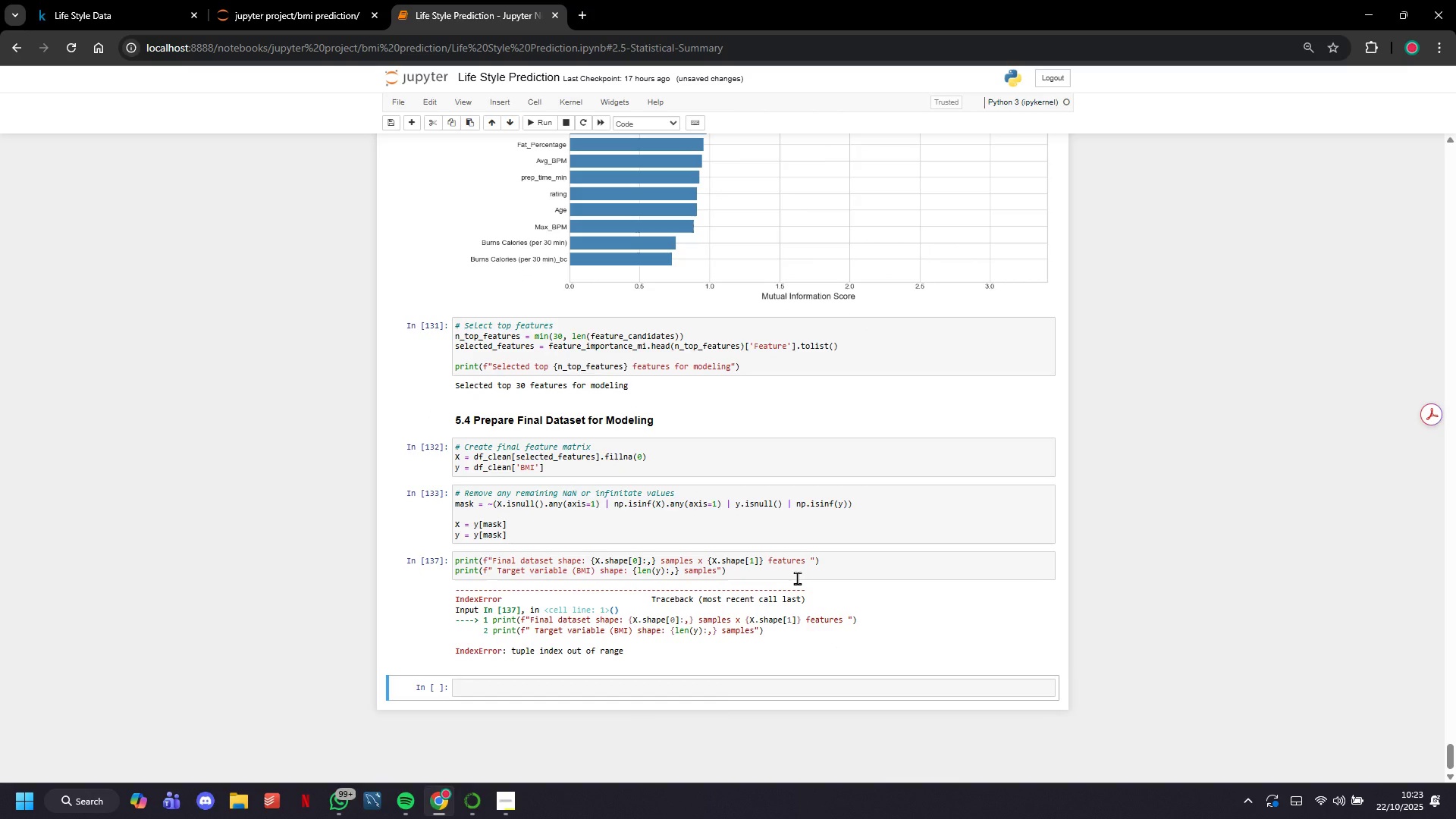 
left_click_drag(start_coordinate=[797, 578], to_coordinate=[394, 544])
 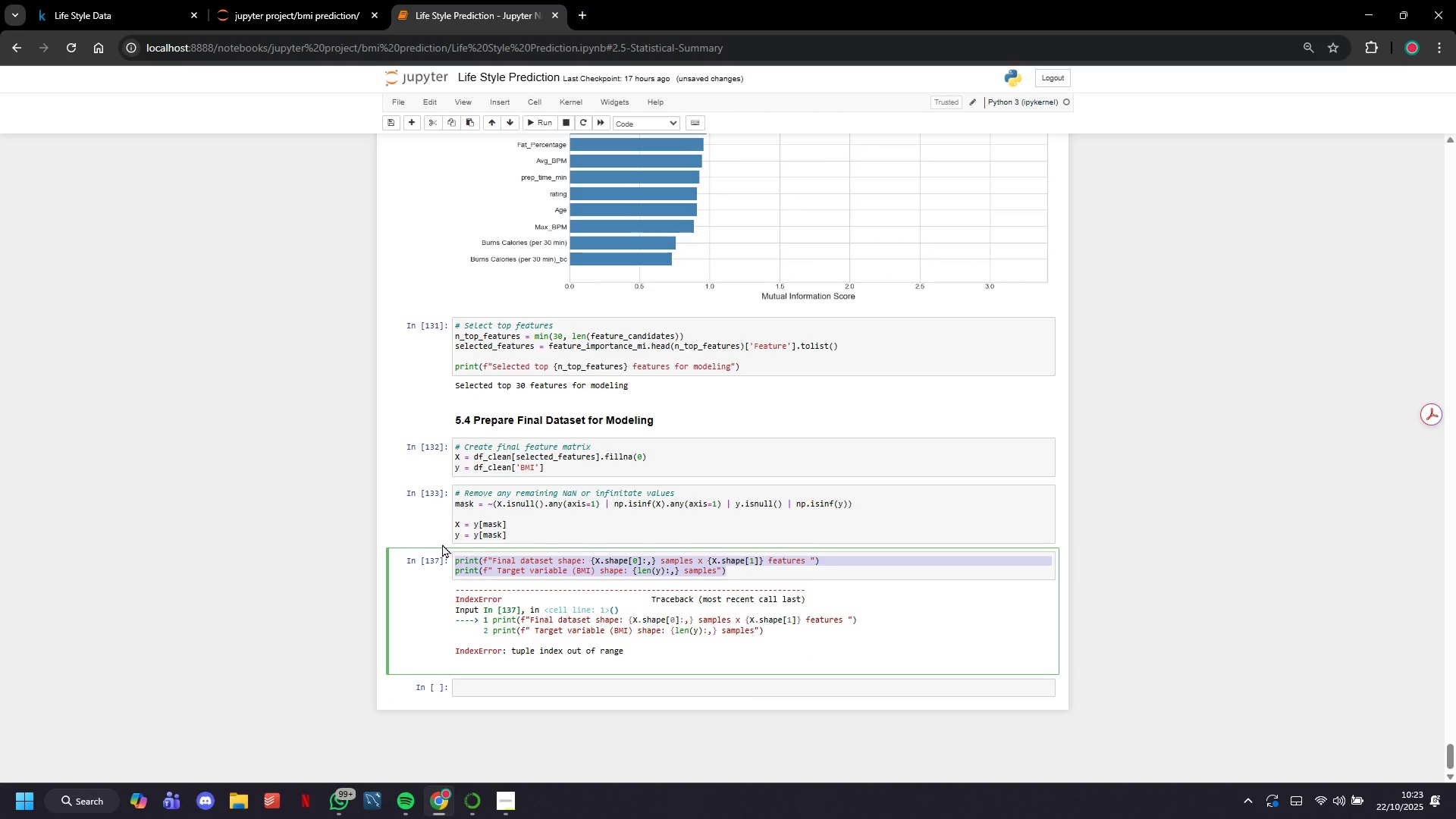 
type(X.shape()
 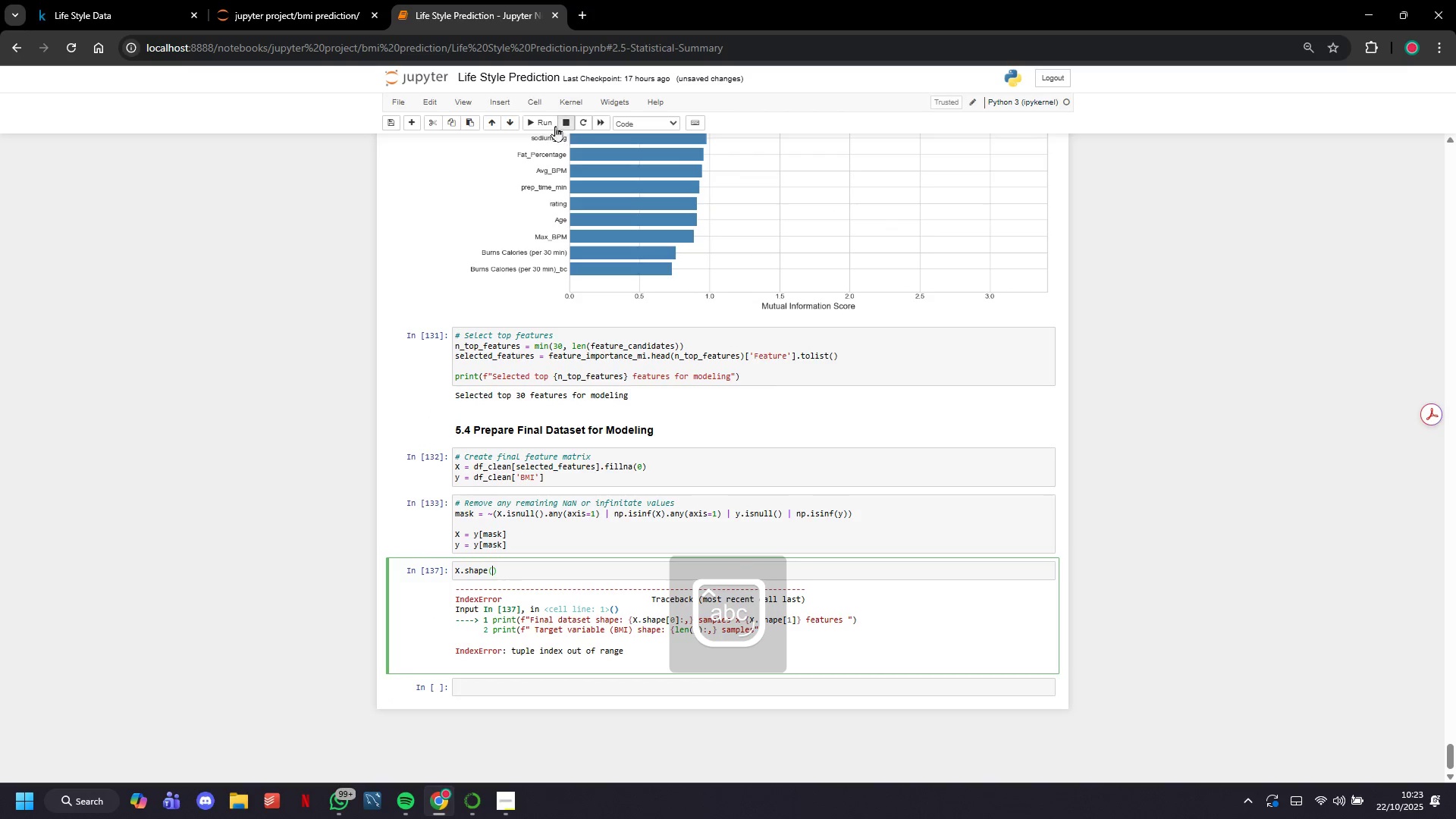 
left_click([551, 124])
 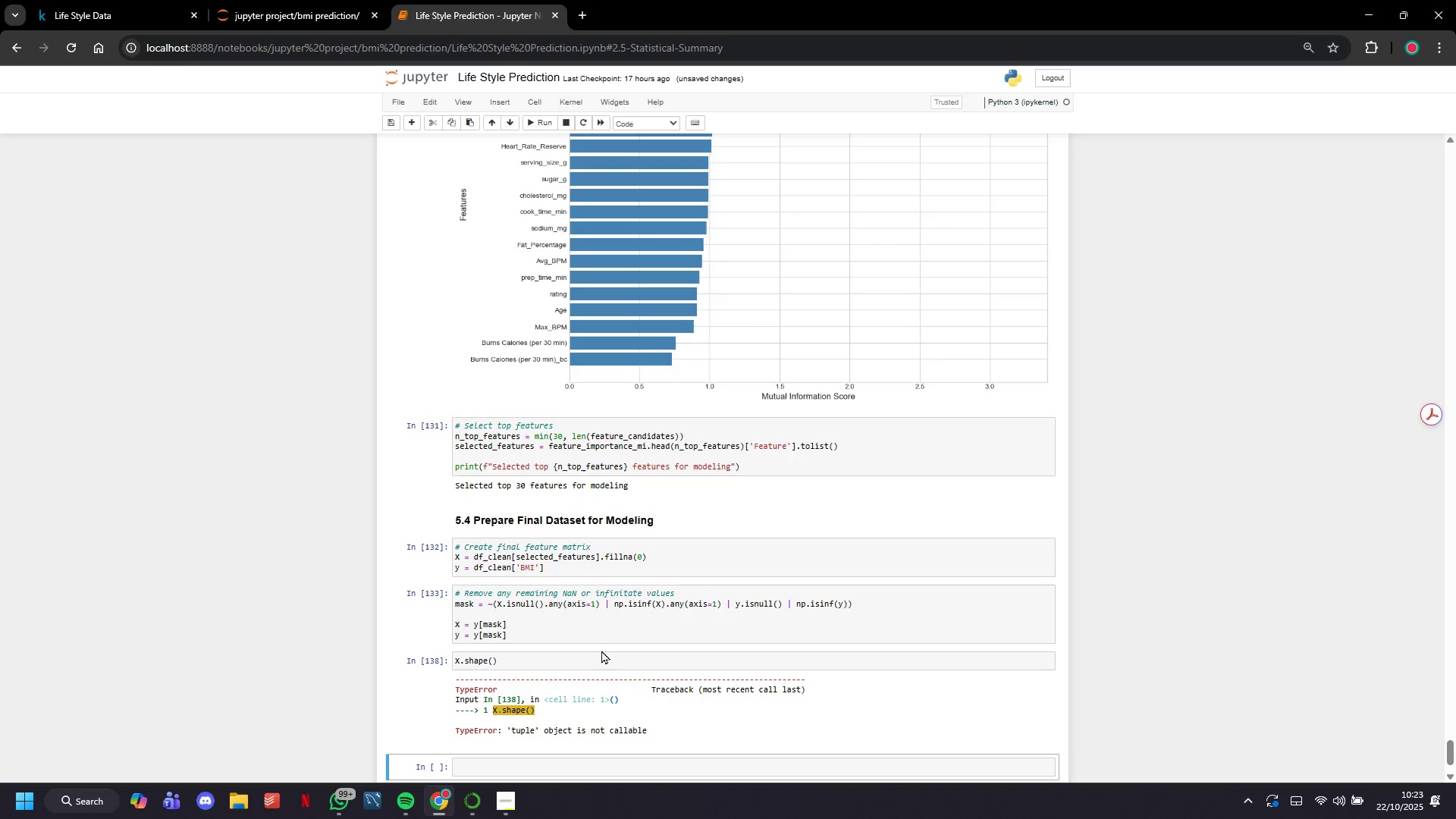 
left_click([602, 662])
 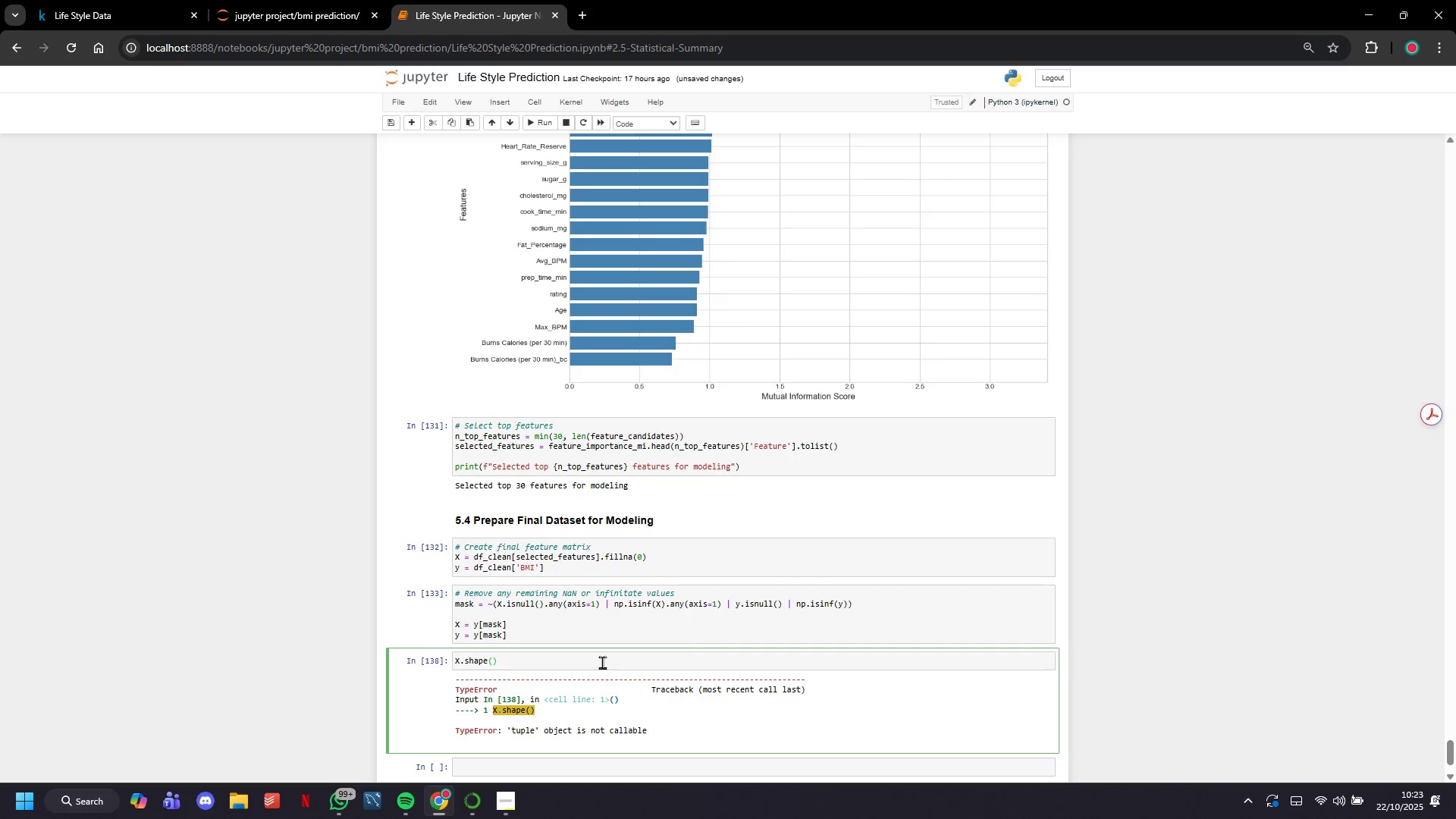 
key(Backspace)
 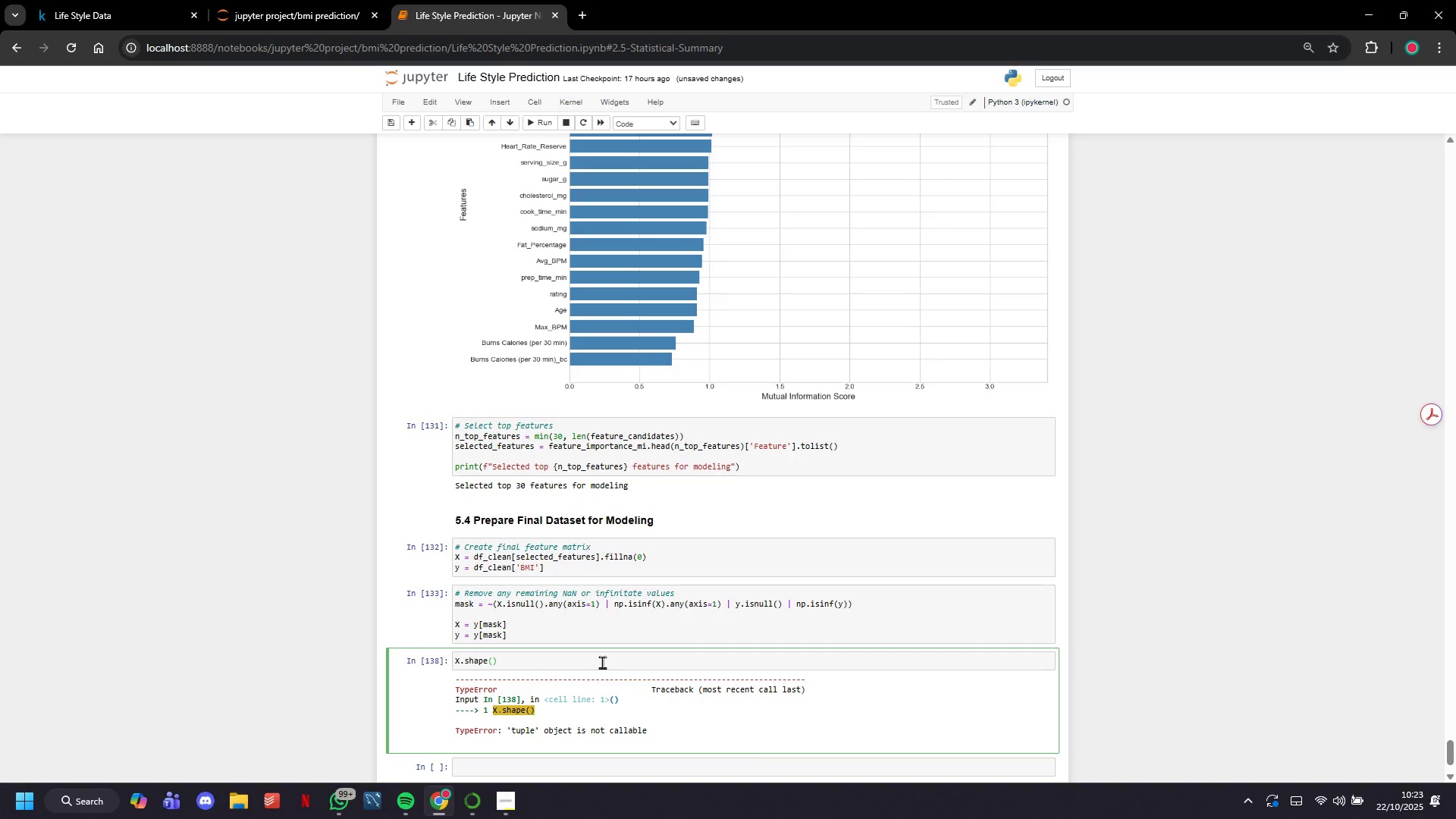 
key(Backspace)
 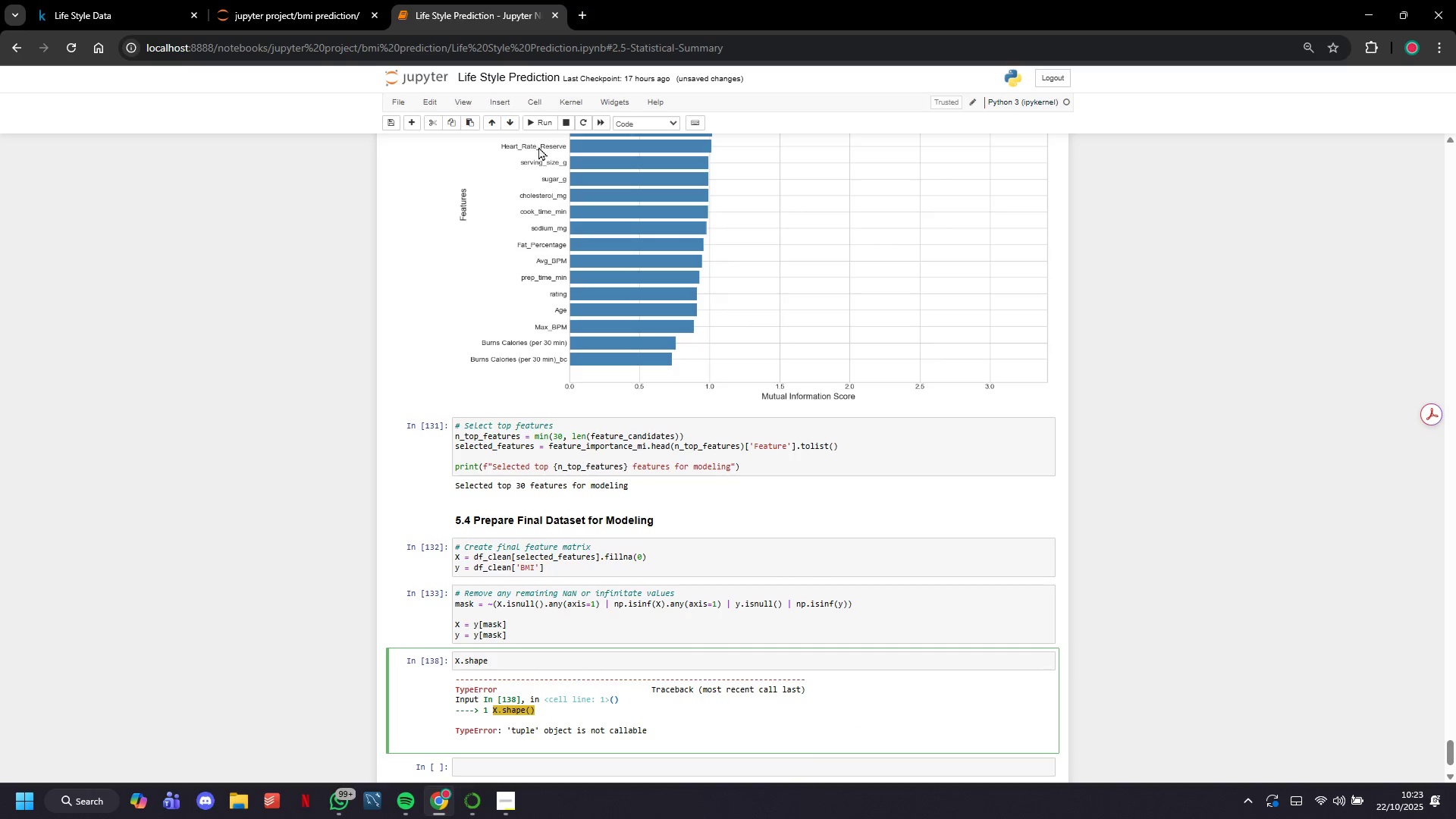 
left_click([539, 122])
 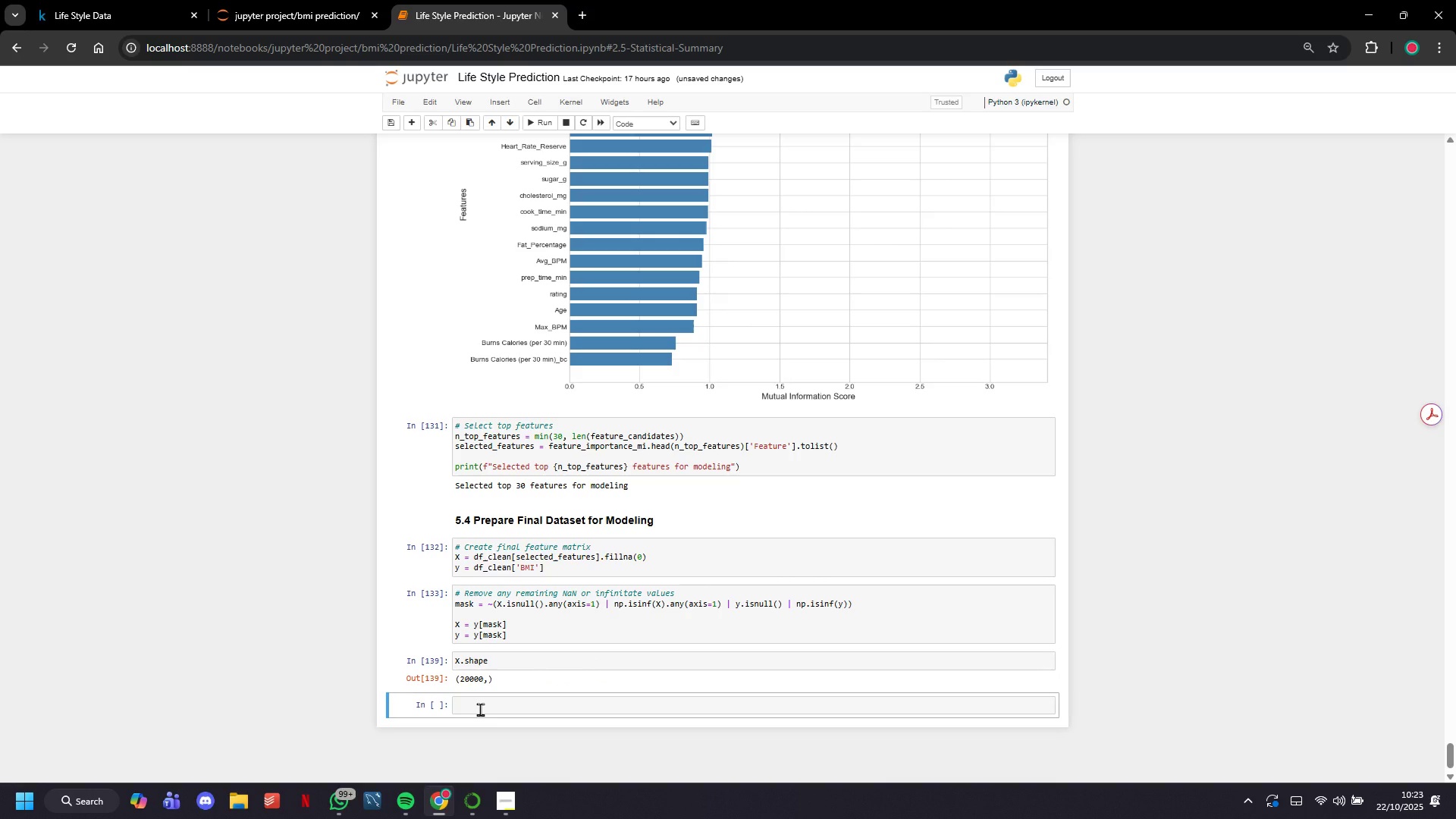 
key(Y)
 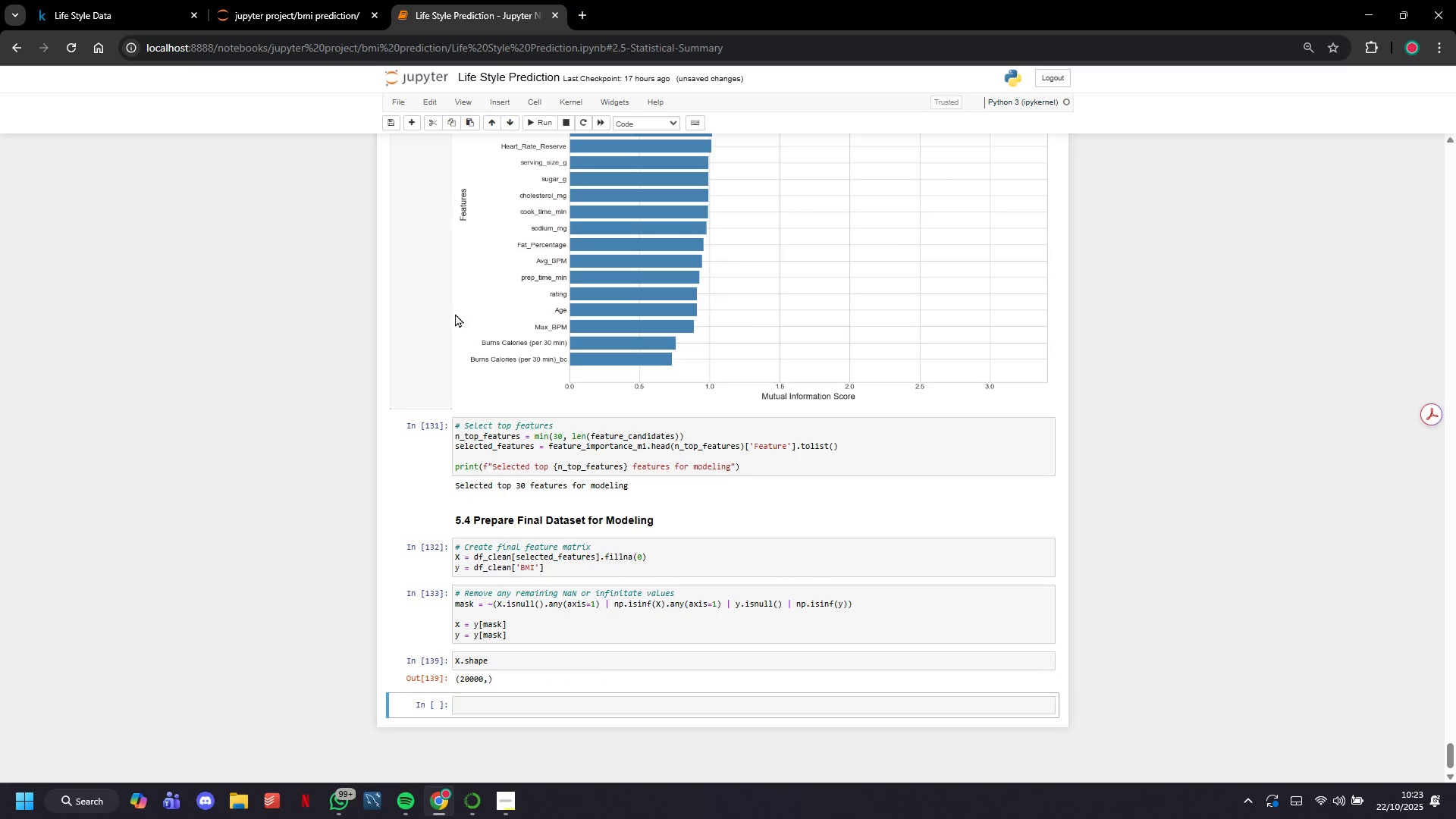 
left_click([532, 115])
 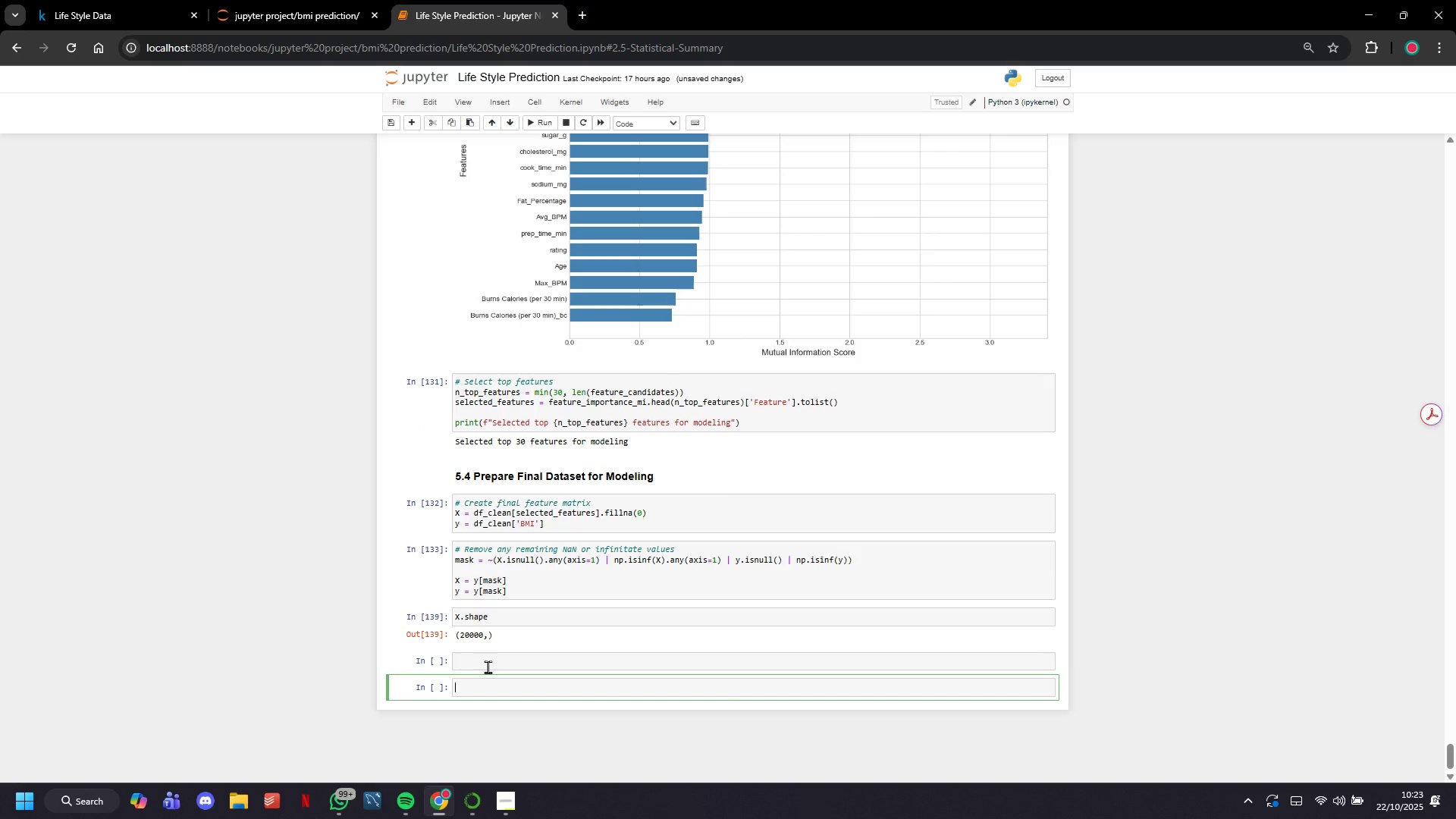 
left_click([488, 667])
 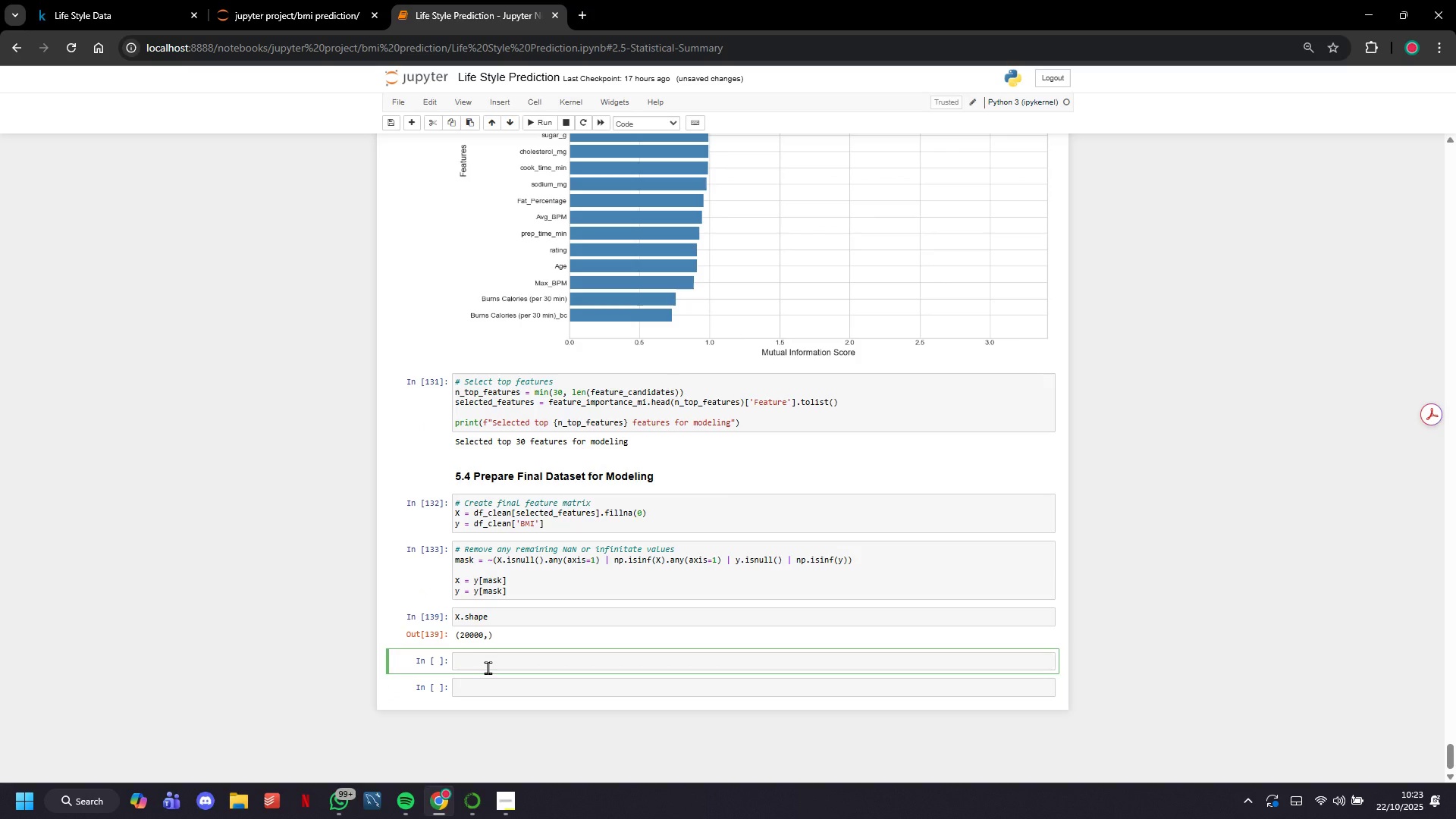 
key(Y)
 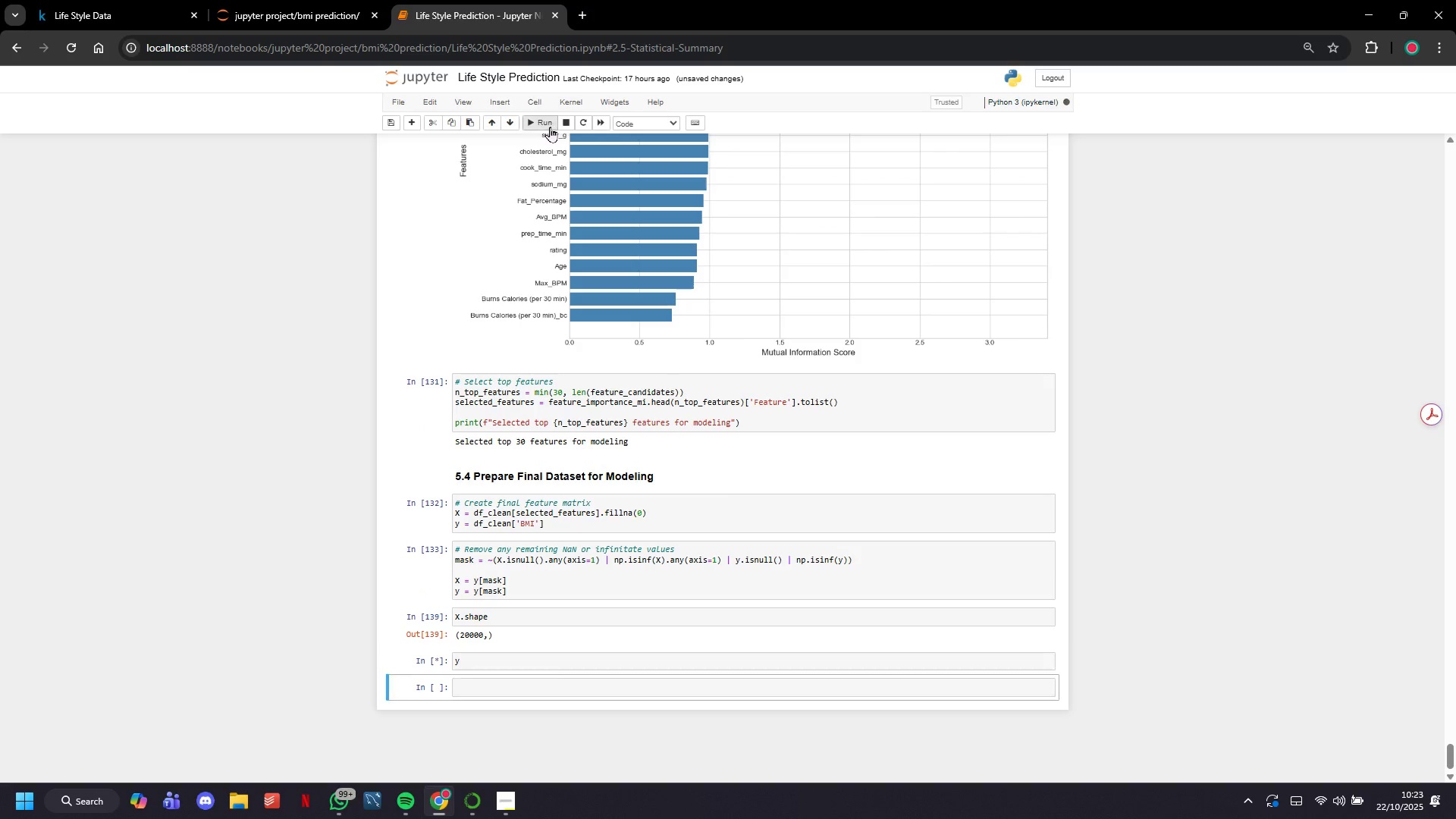 
scroll: coordinate [638, 577], scroll_direction: down, amount: 3.0
 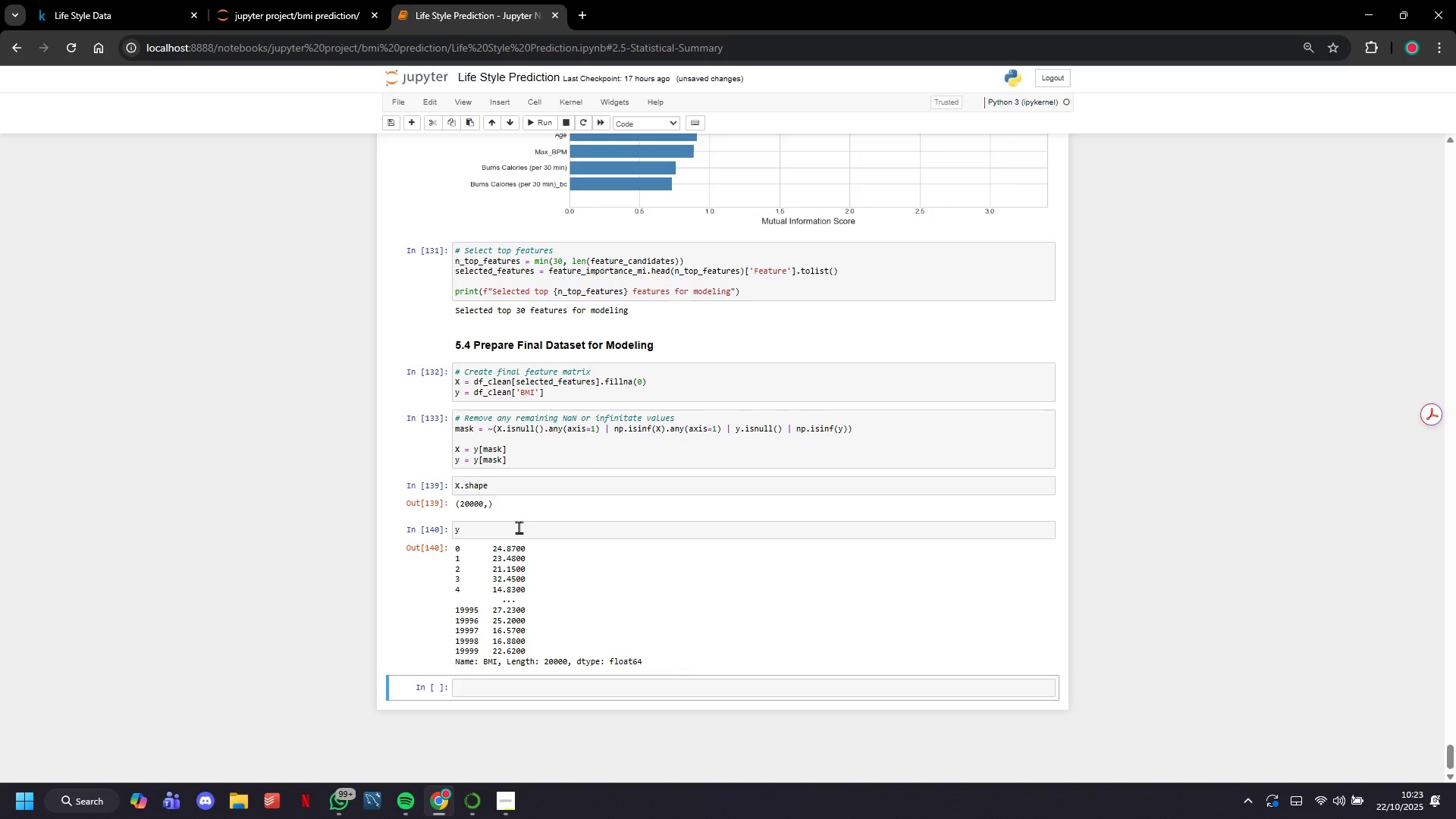 
left_click([520, 530])
 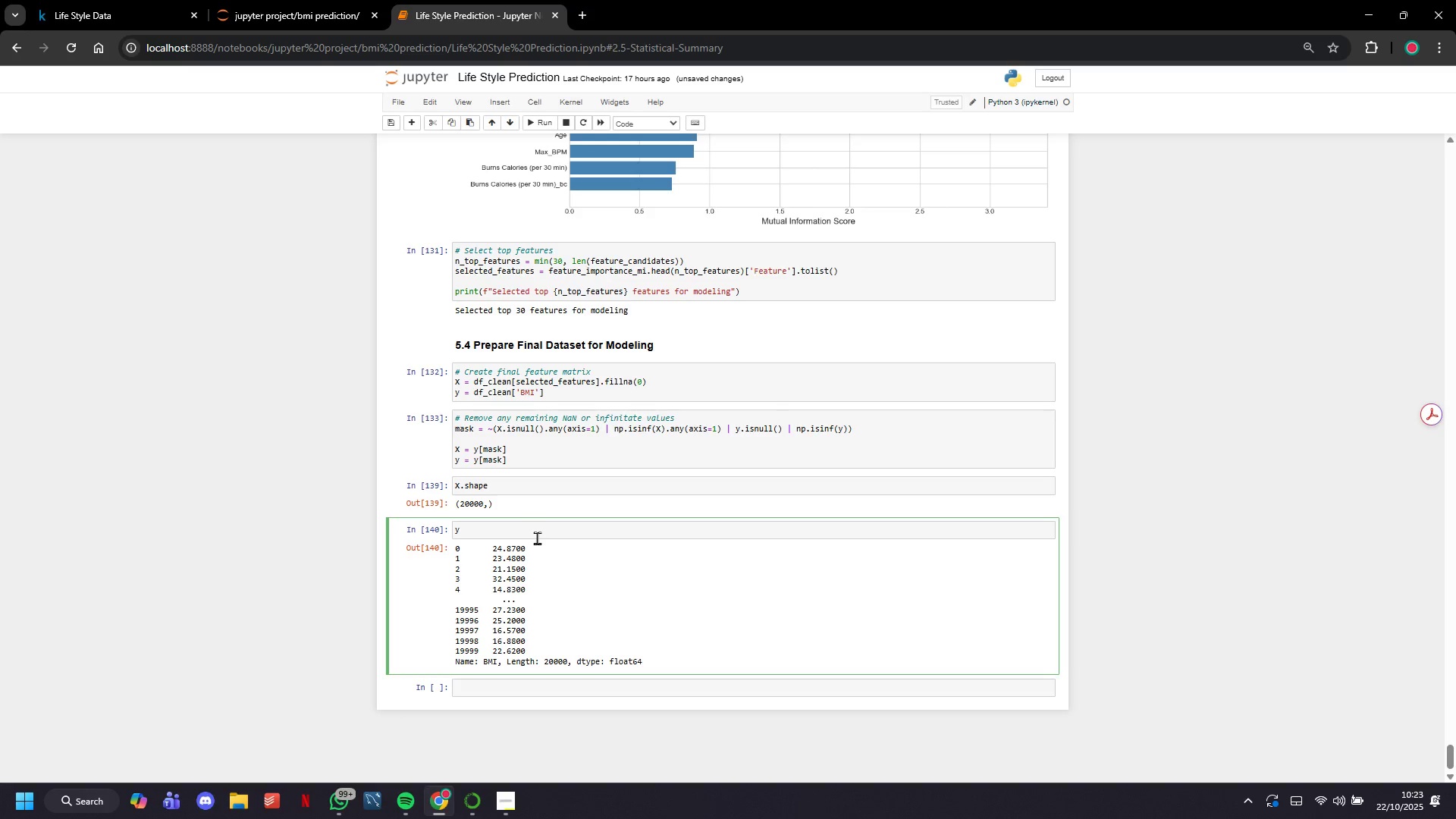 
type(.shape)
 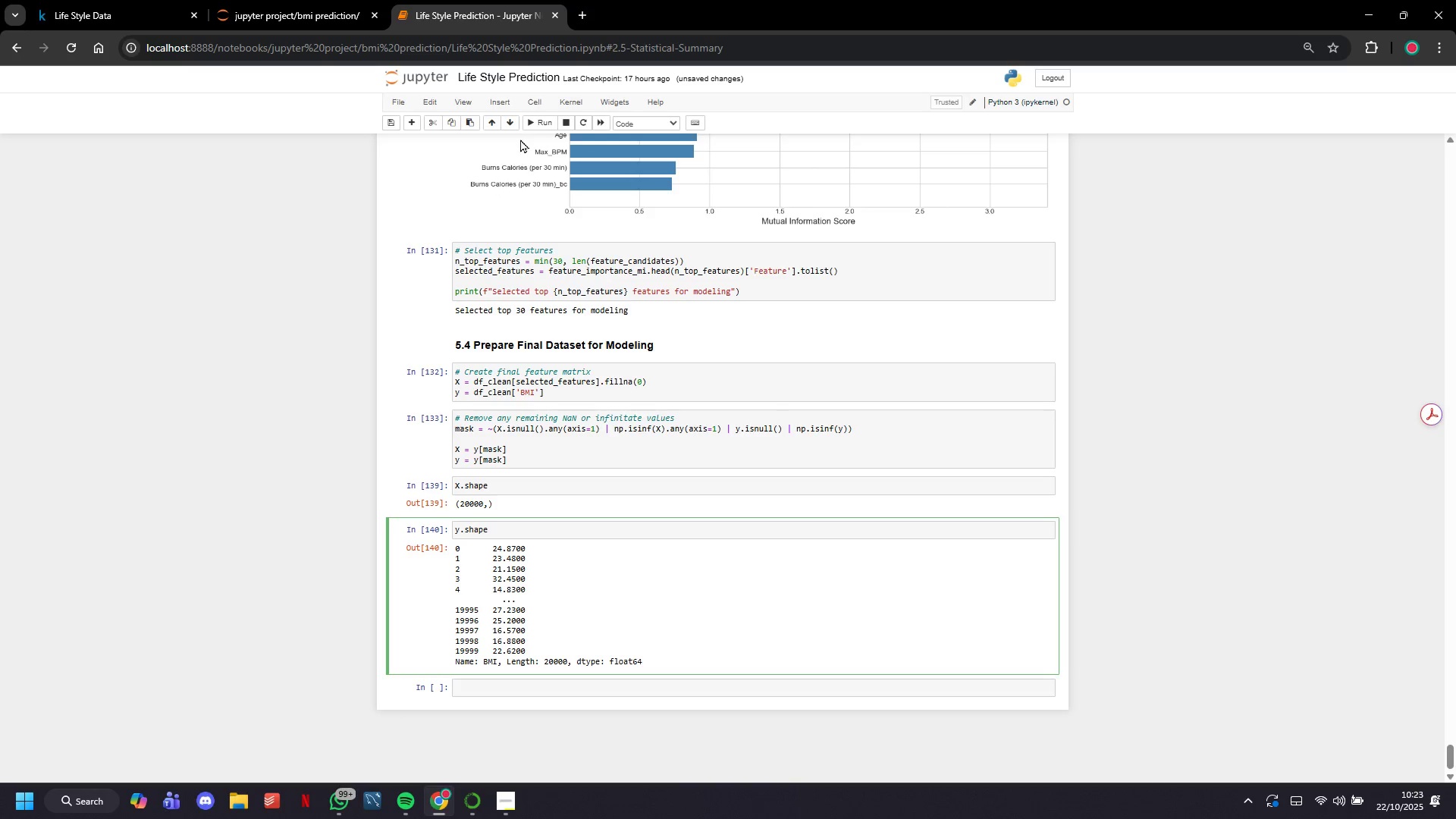 
left_click([531, 124])
 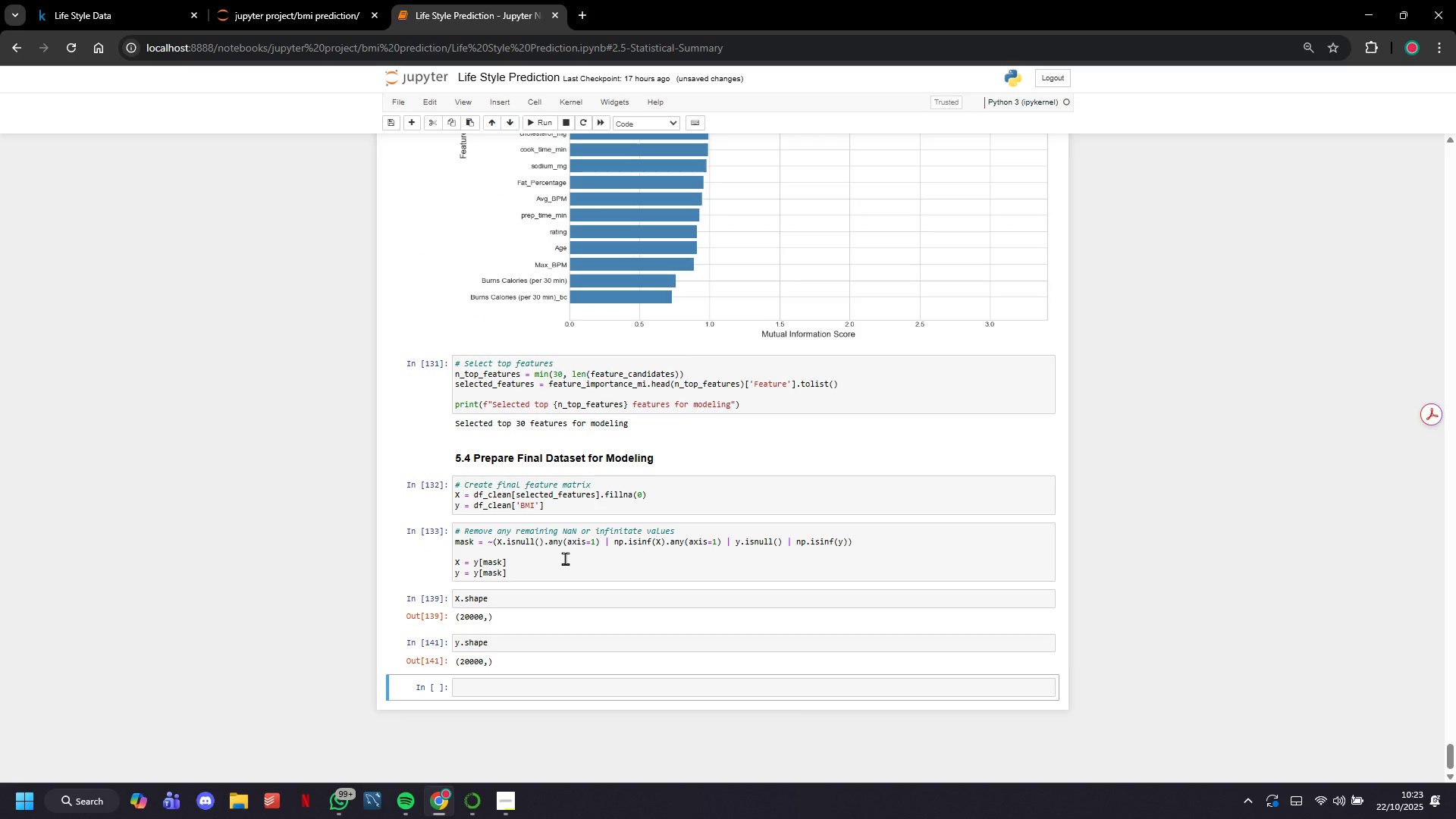 
wait(8.72)
 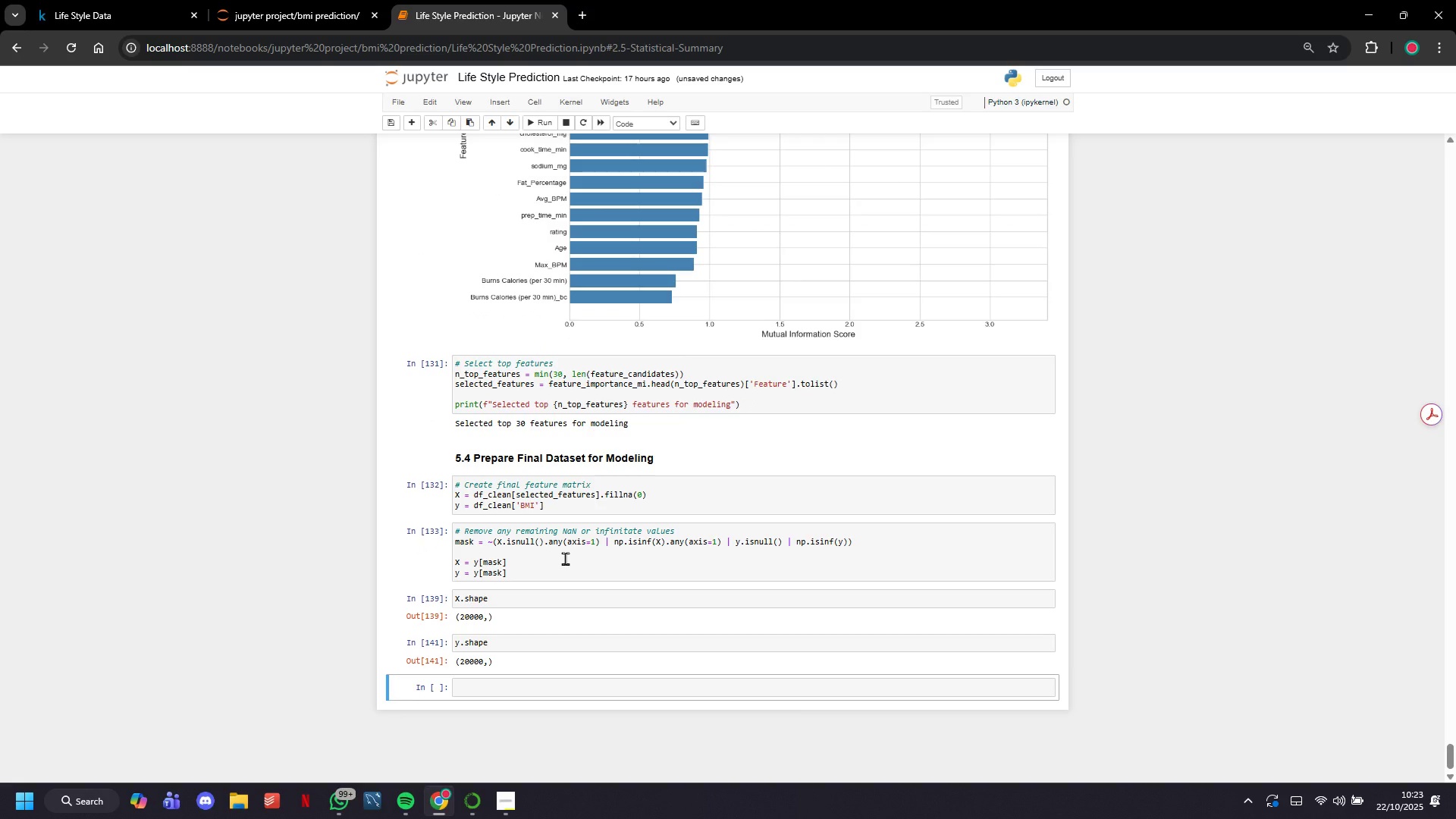 
scroll: coordinate [568, 579], scroll_direction: down, amount: 2.0
 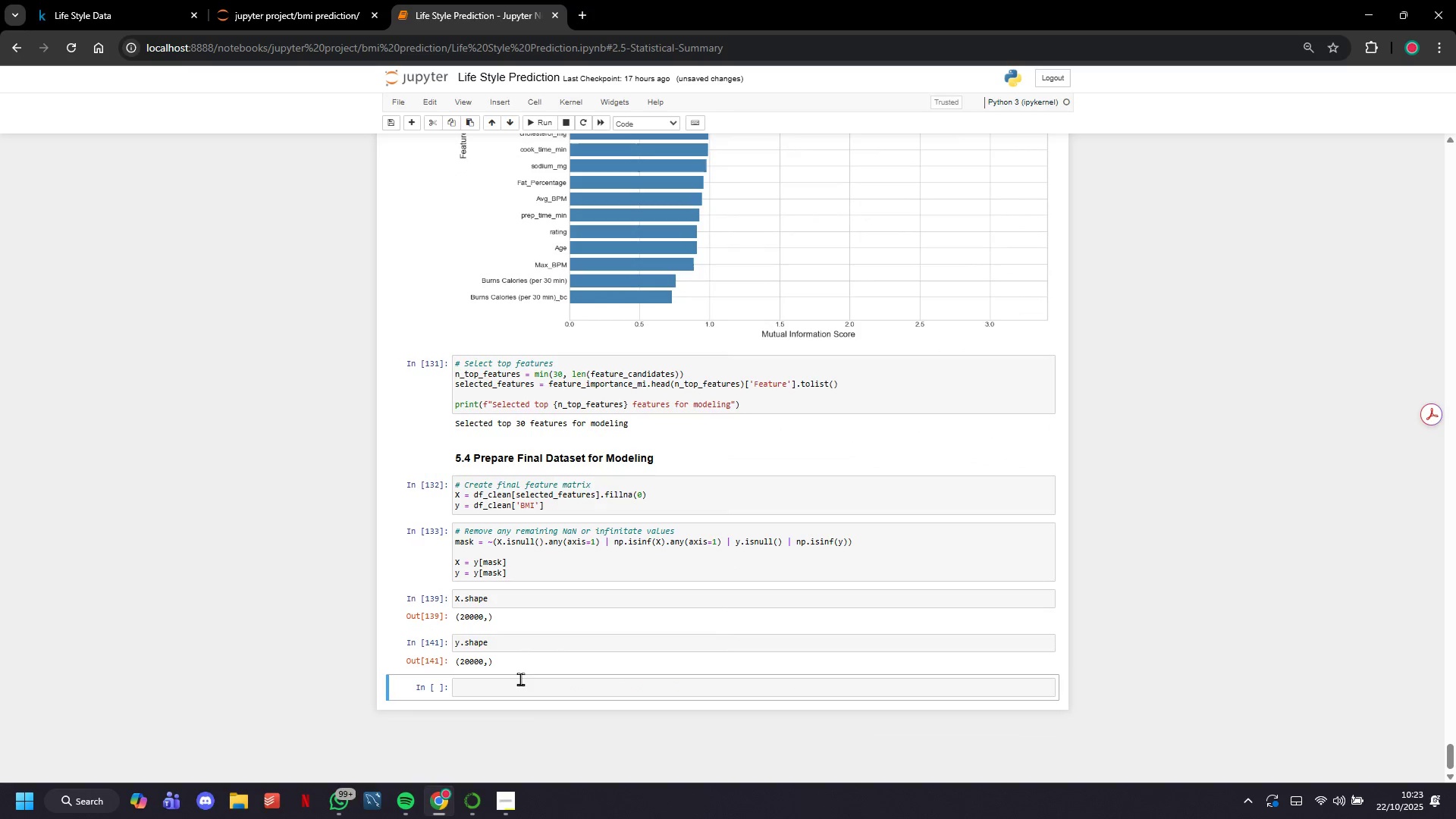 
left_click([520, 679])
 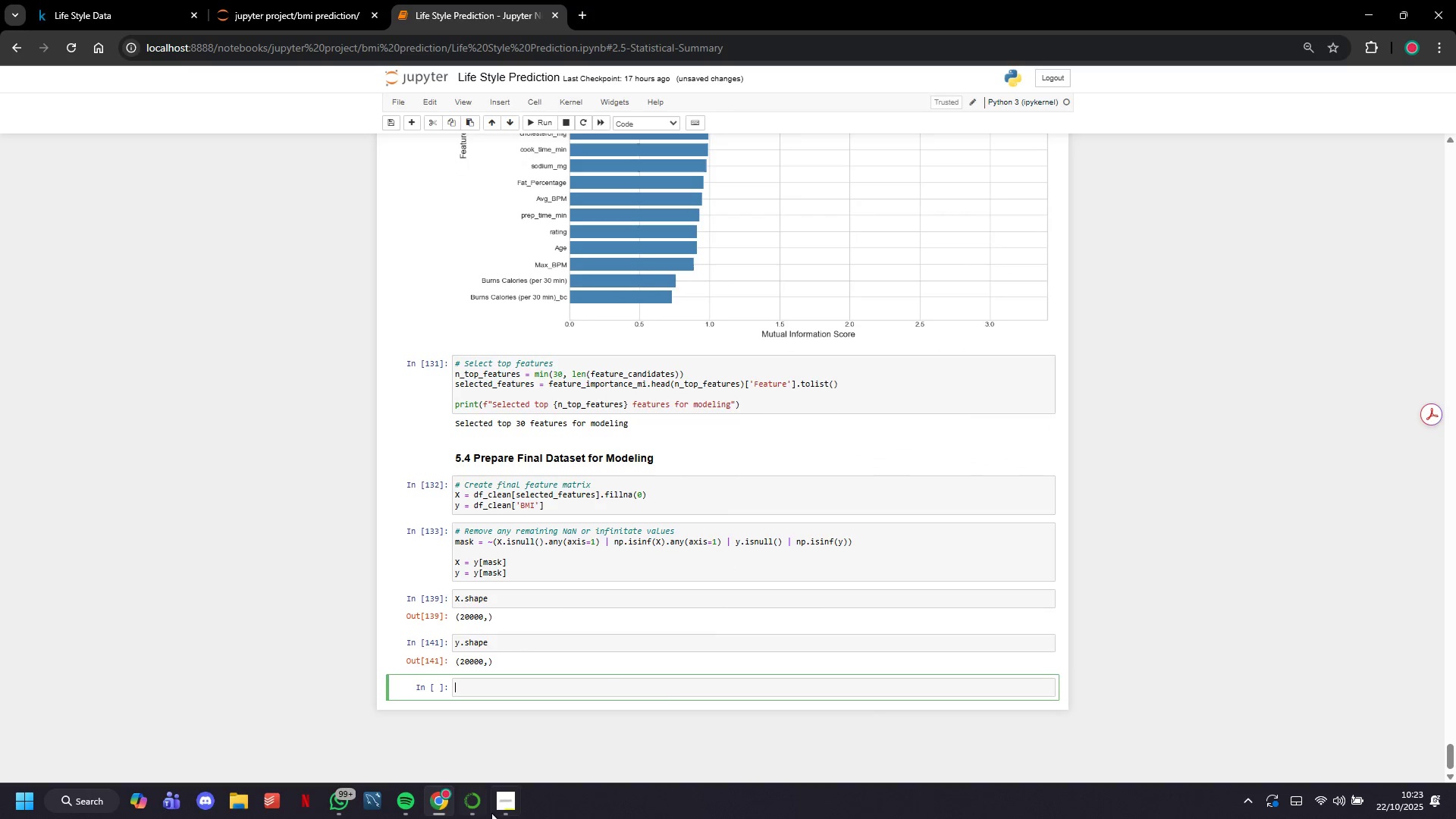 
left_click([505, 805])